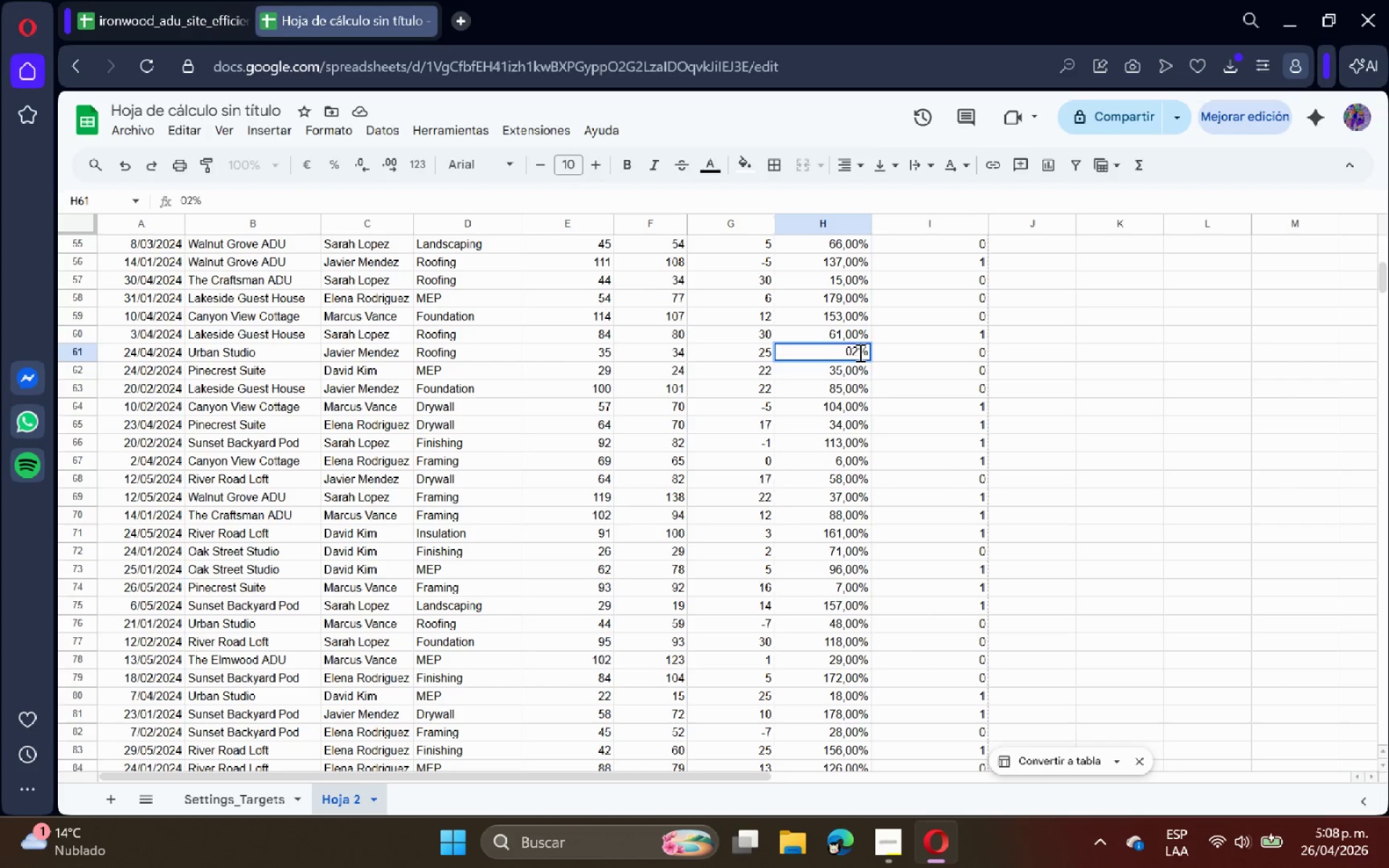 
key(Backspace)
 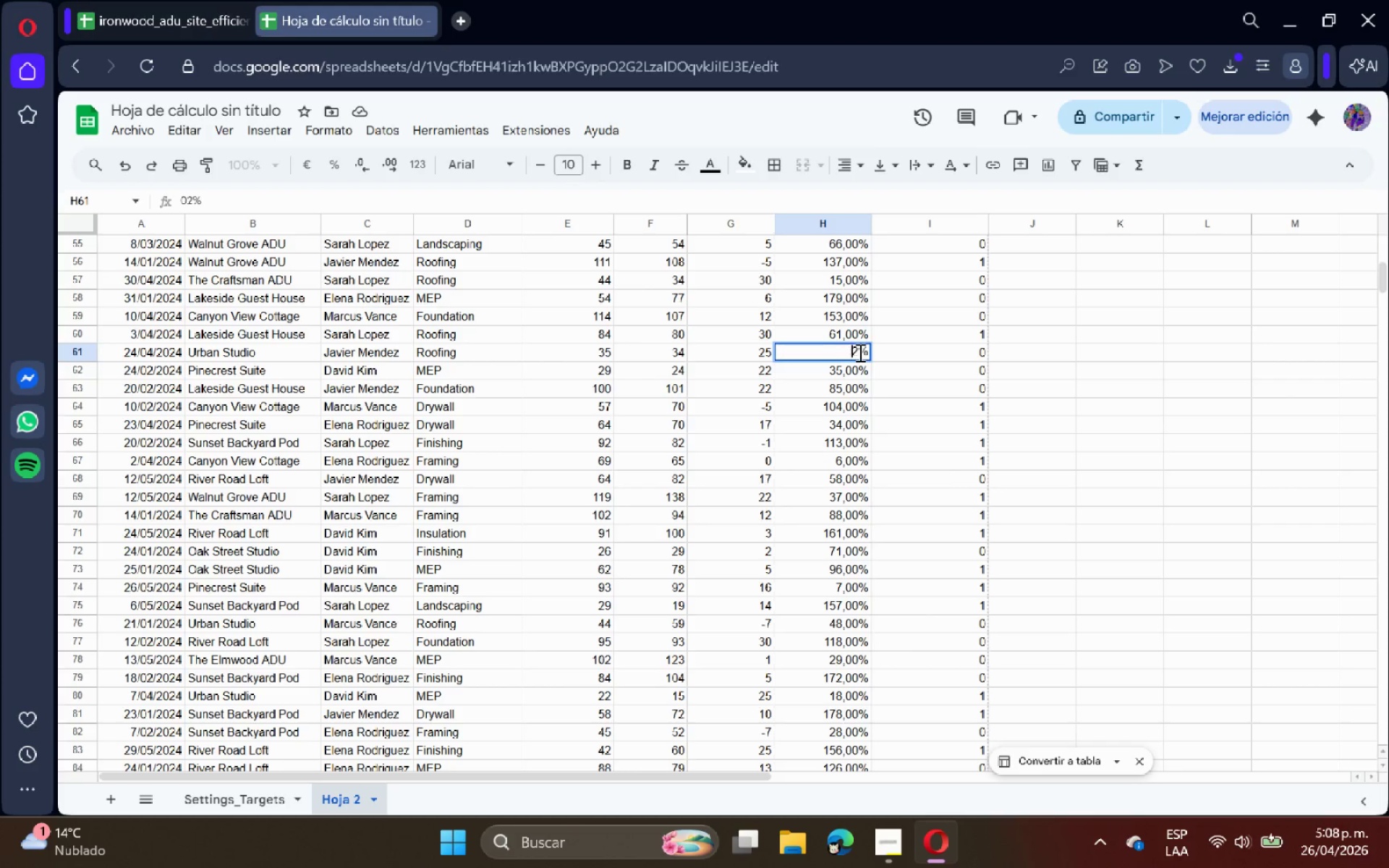 
key(Backspace)
 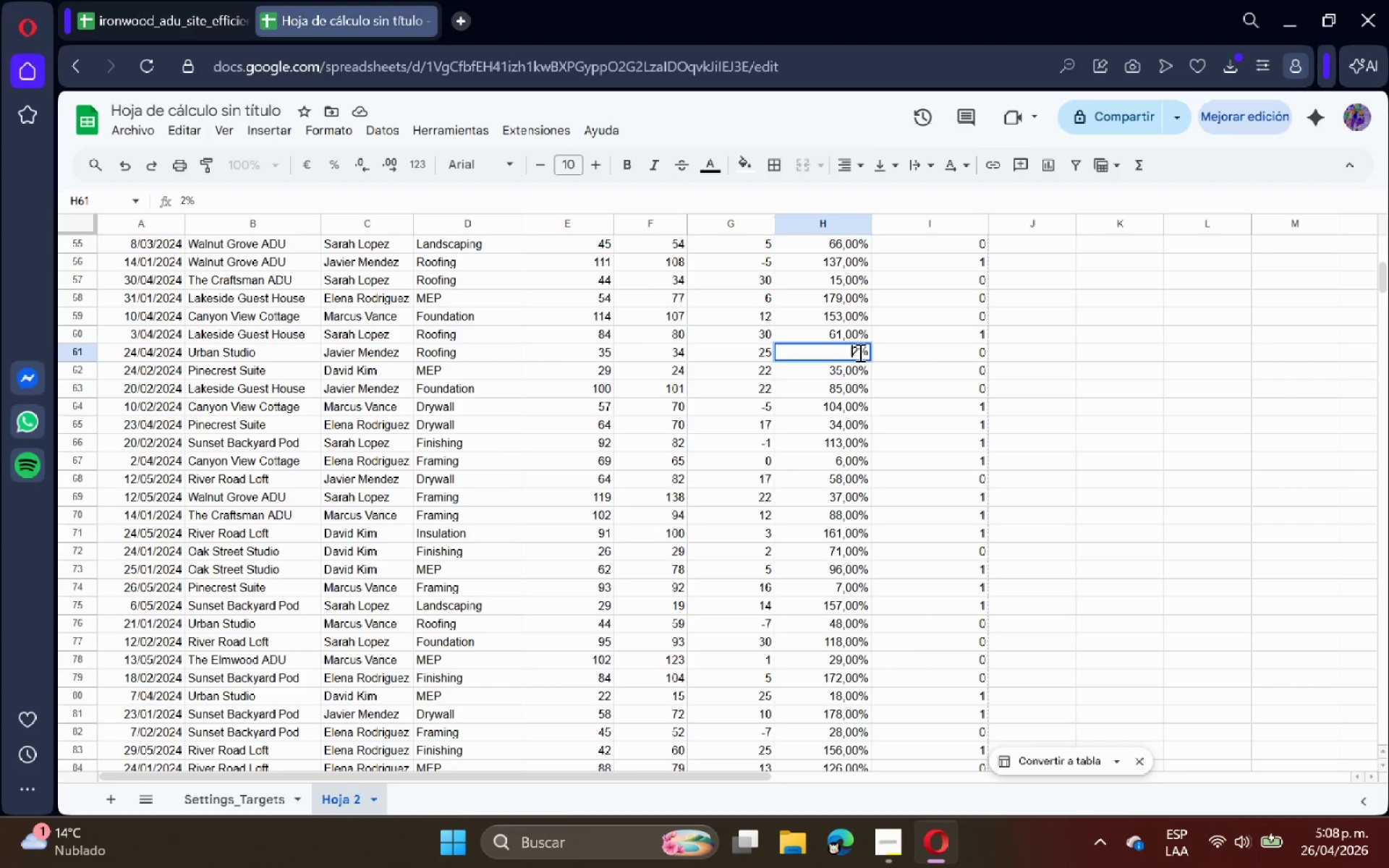 
key(Enter)
 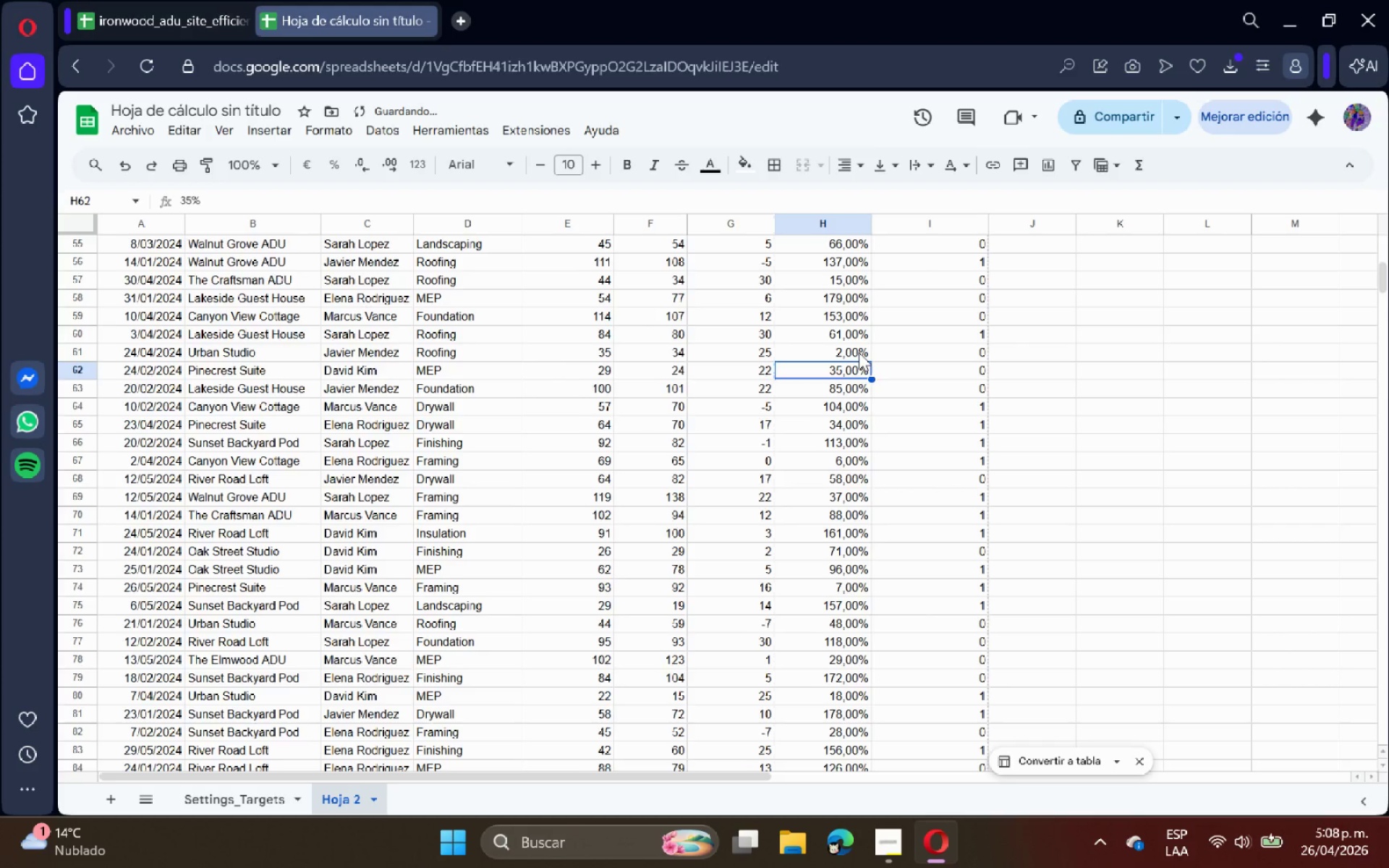 
scroll: coordinate [859, 404], scroll_direction: up, amount: 3.0
 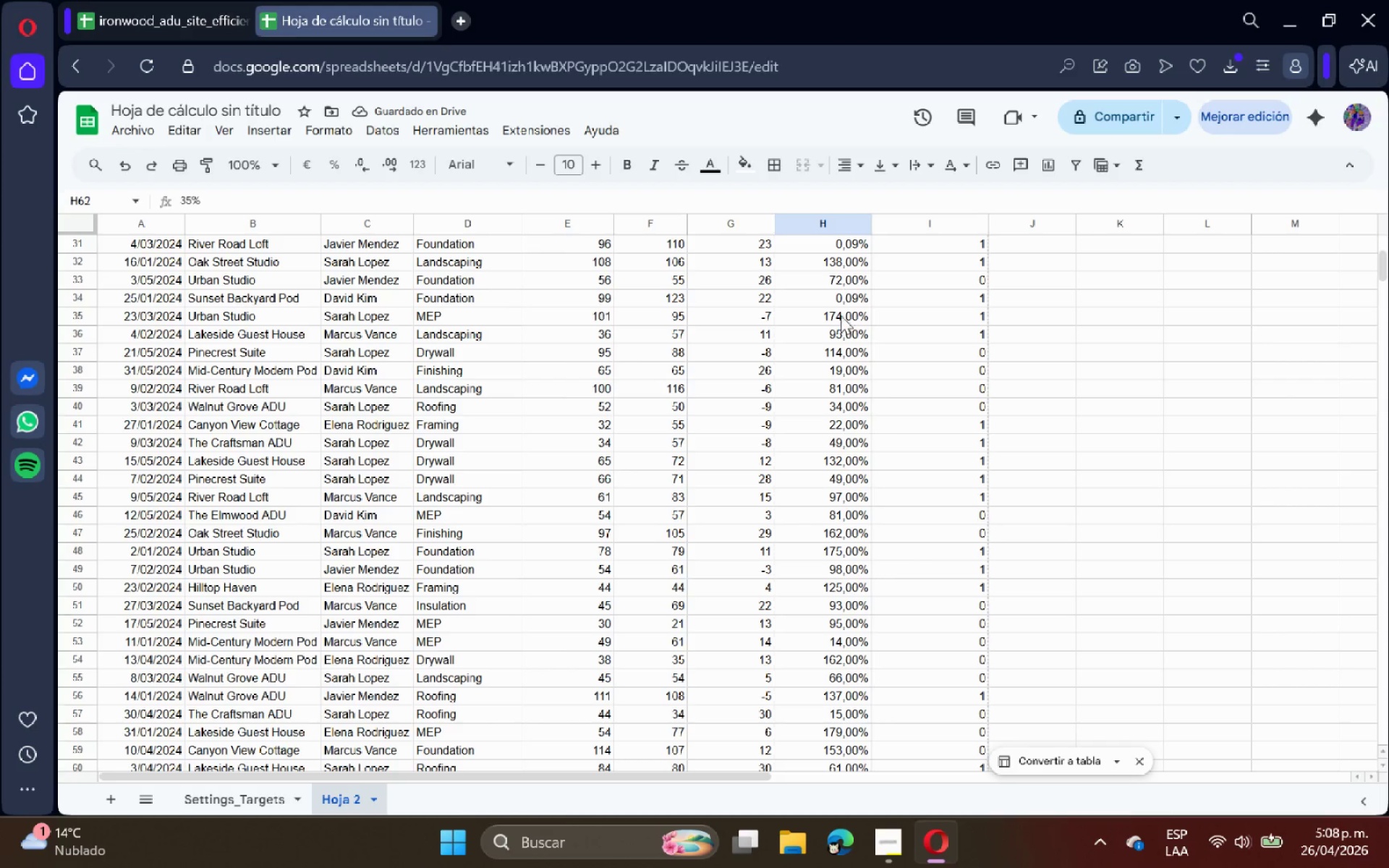 
left_click([846, 297])
 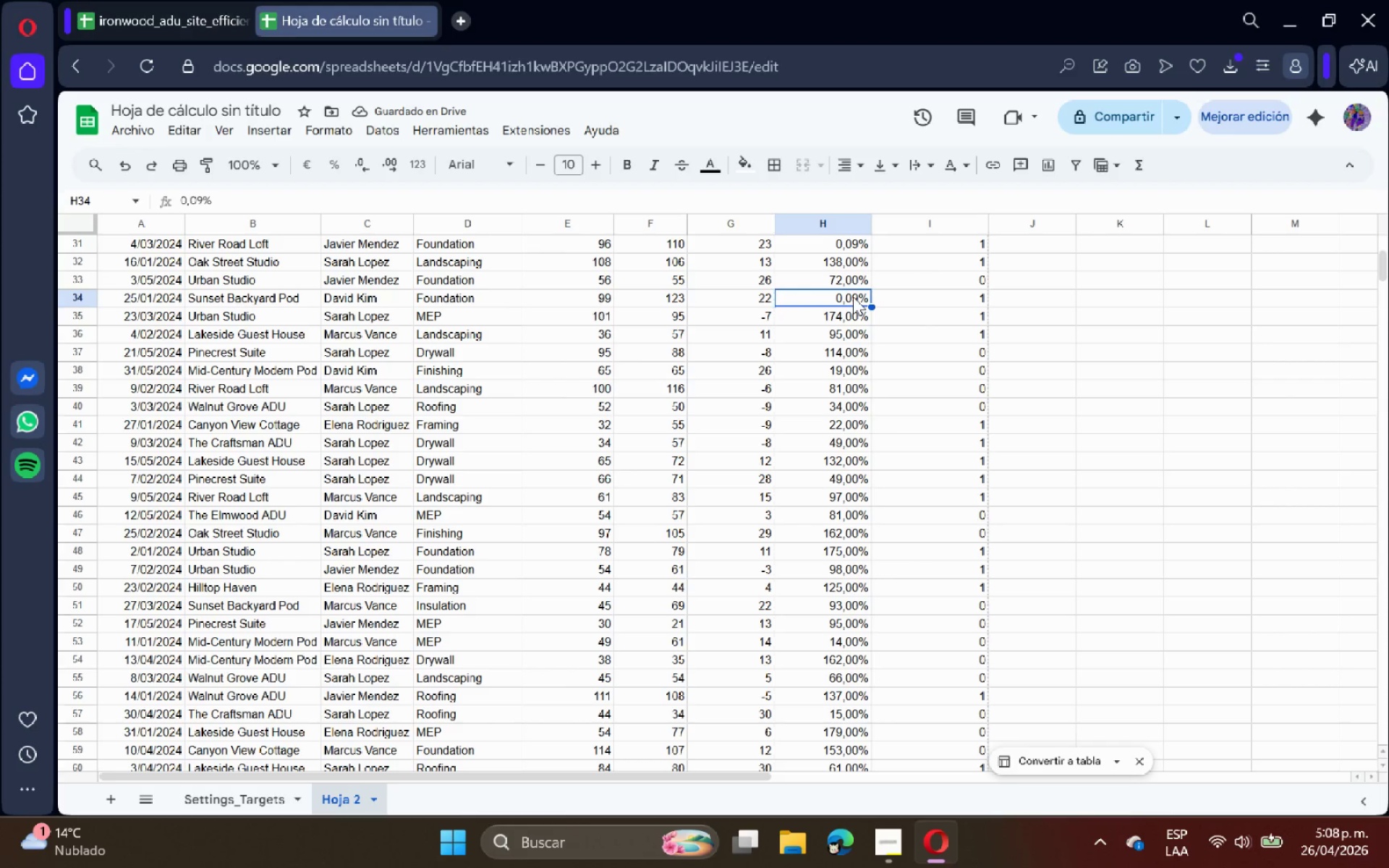 
double_click([853, 297])
 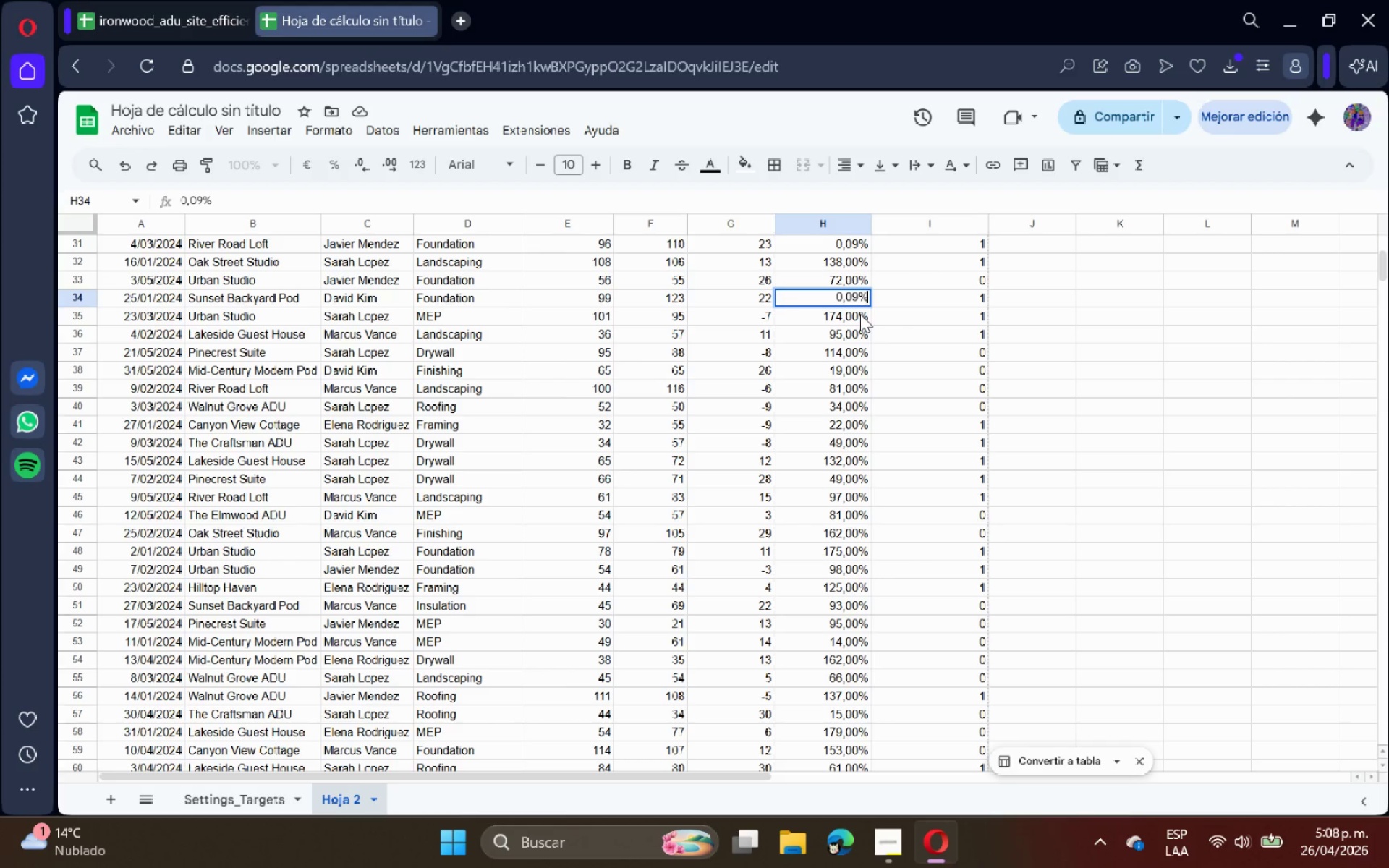 
key(ArrowLeft)
 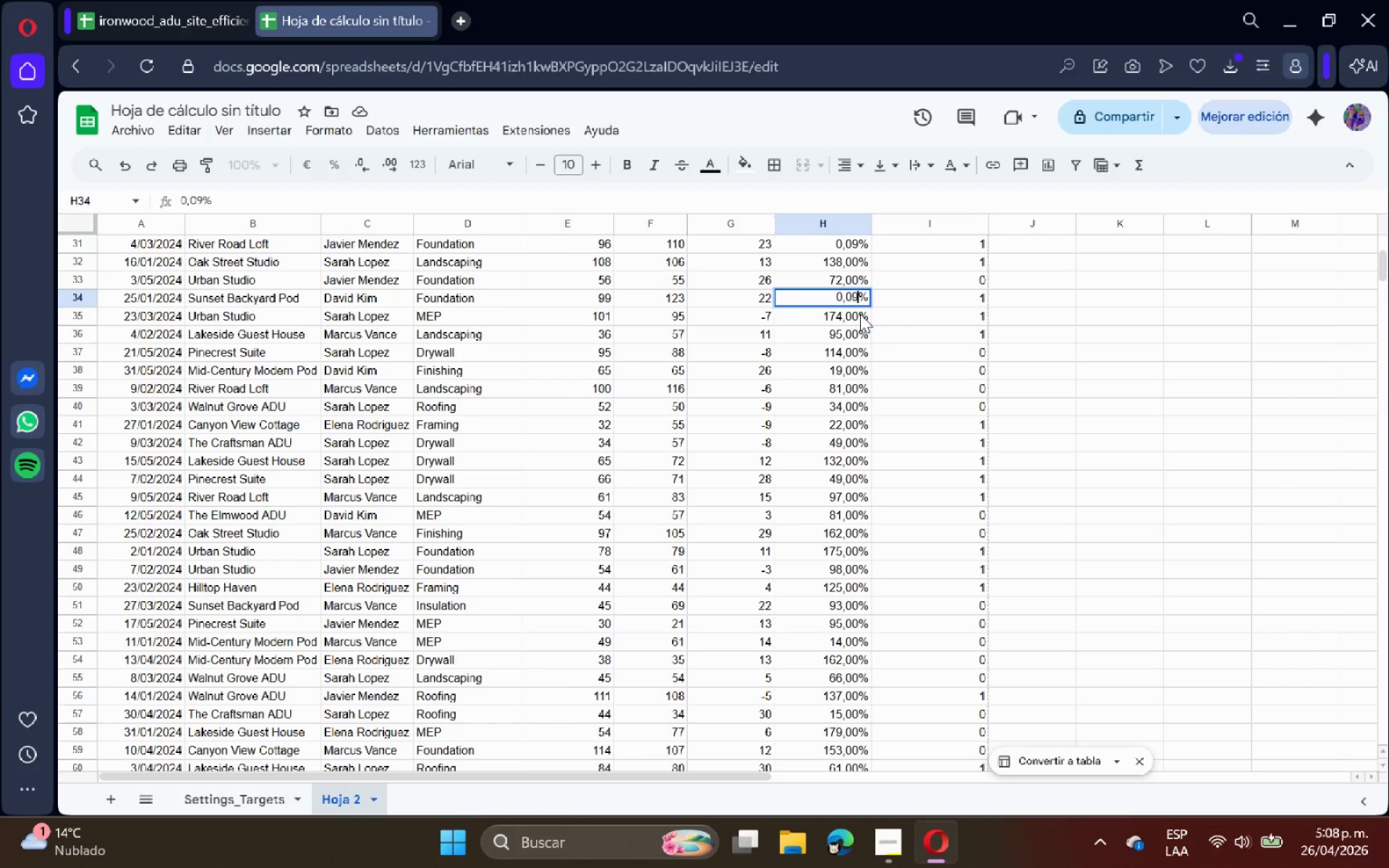 
key(ArrowLeft)
 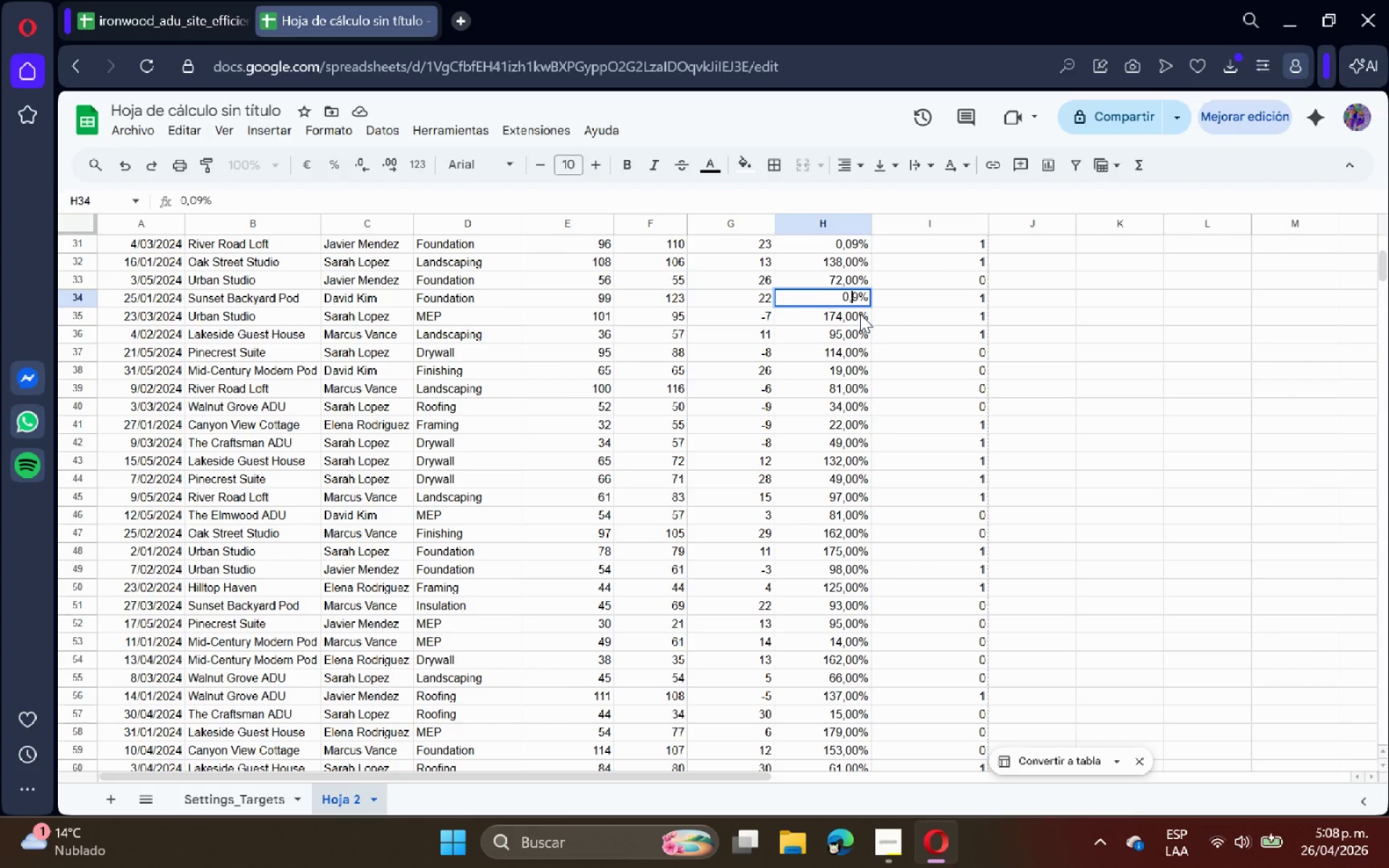 
key(Backspace)
 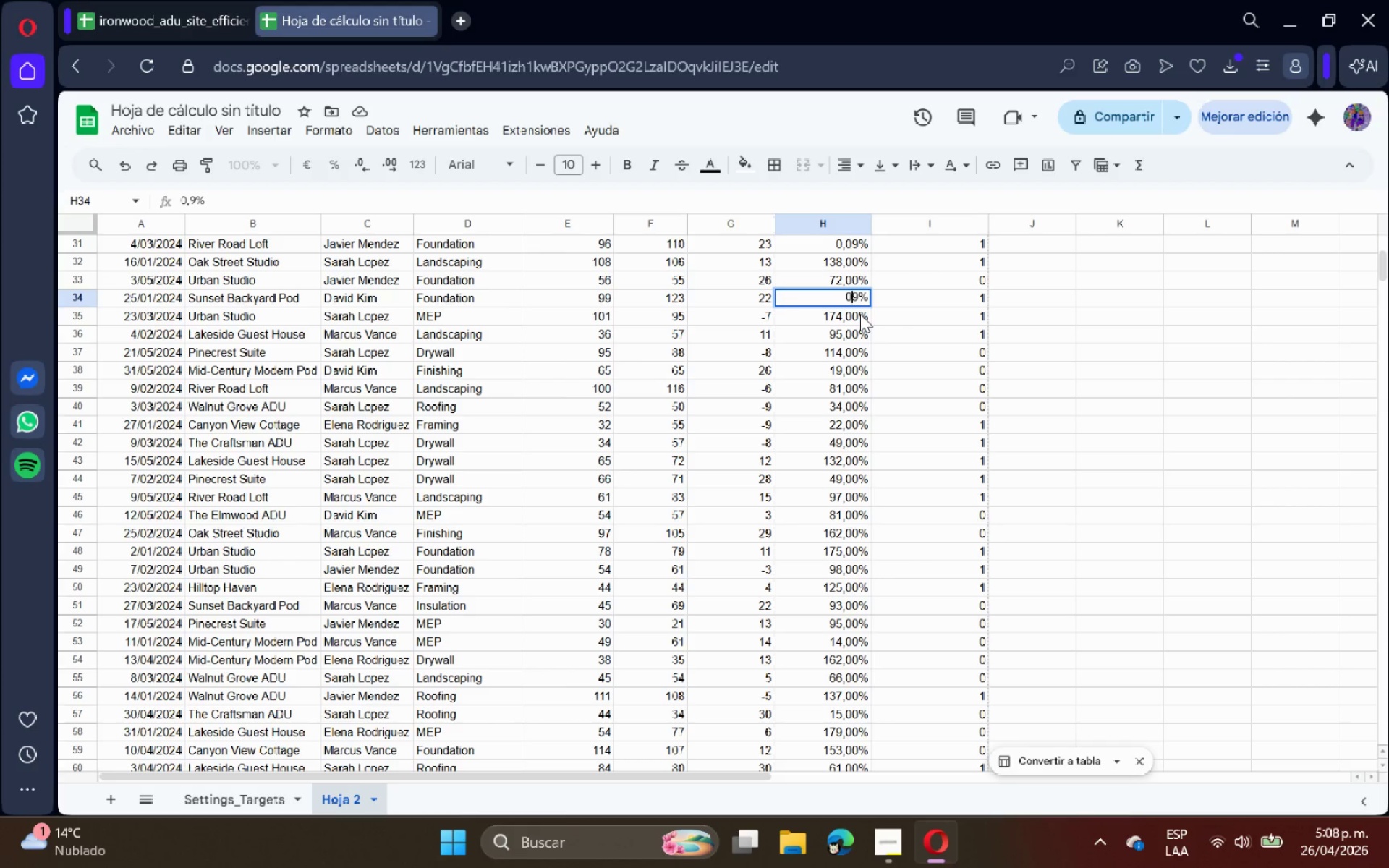 
key(Backspace)
 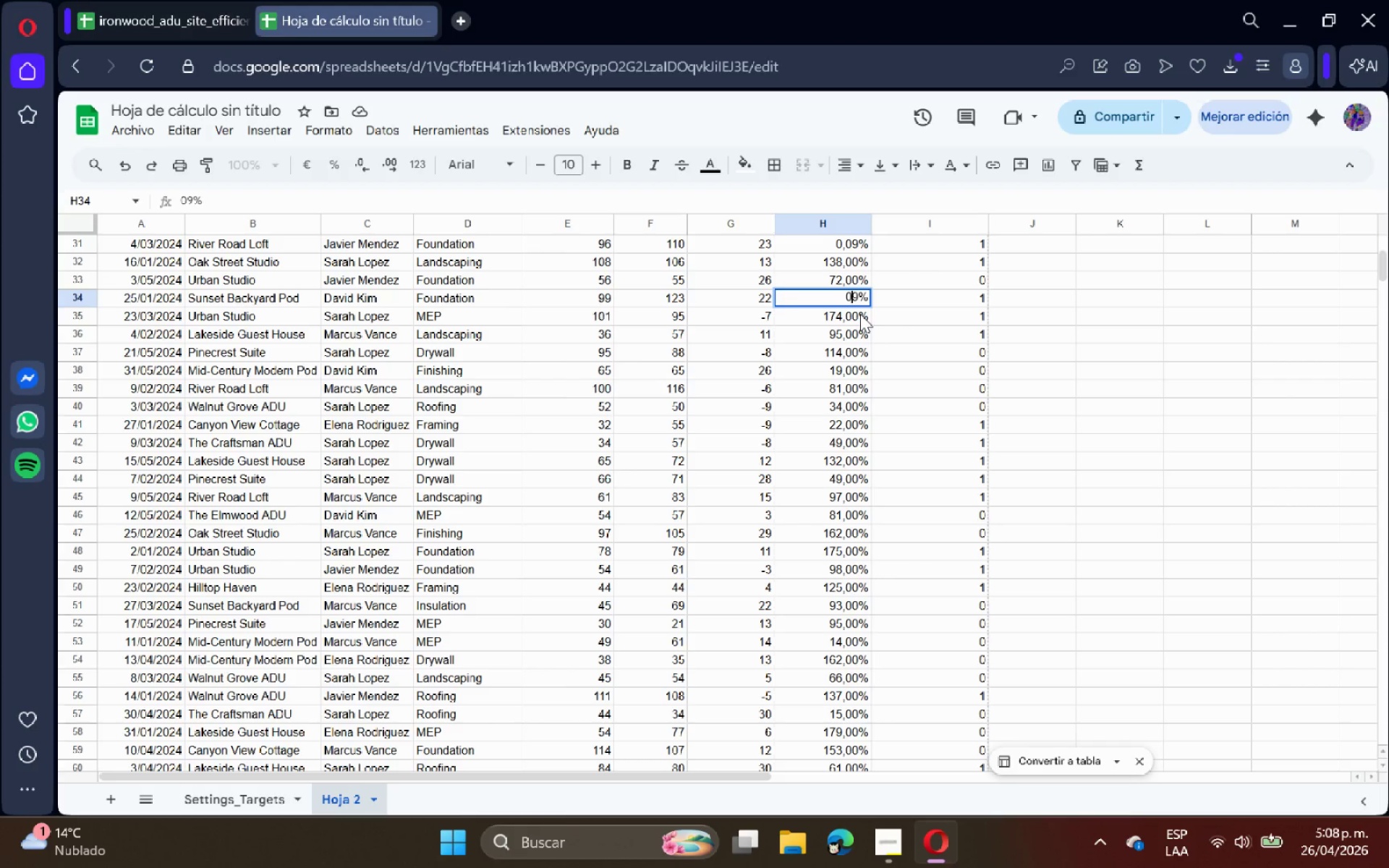 
key(Backspace)
 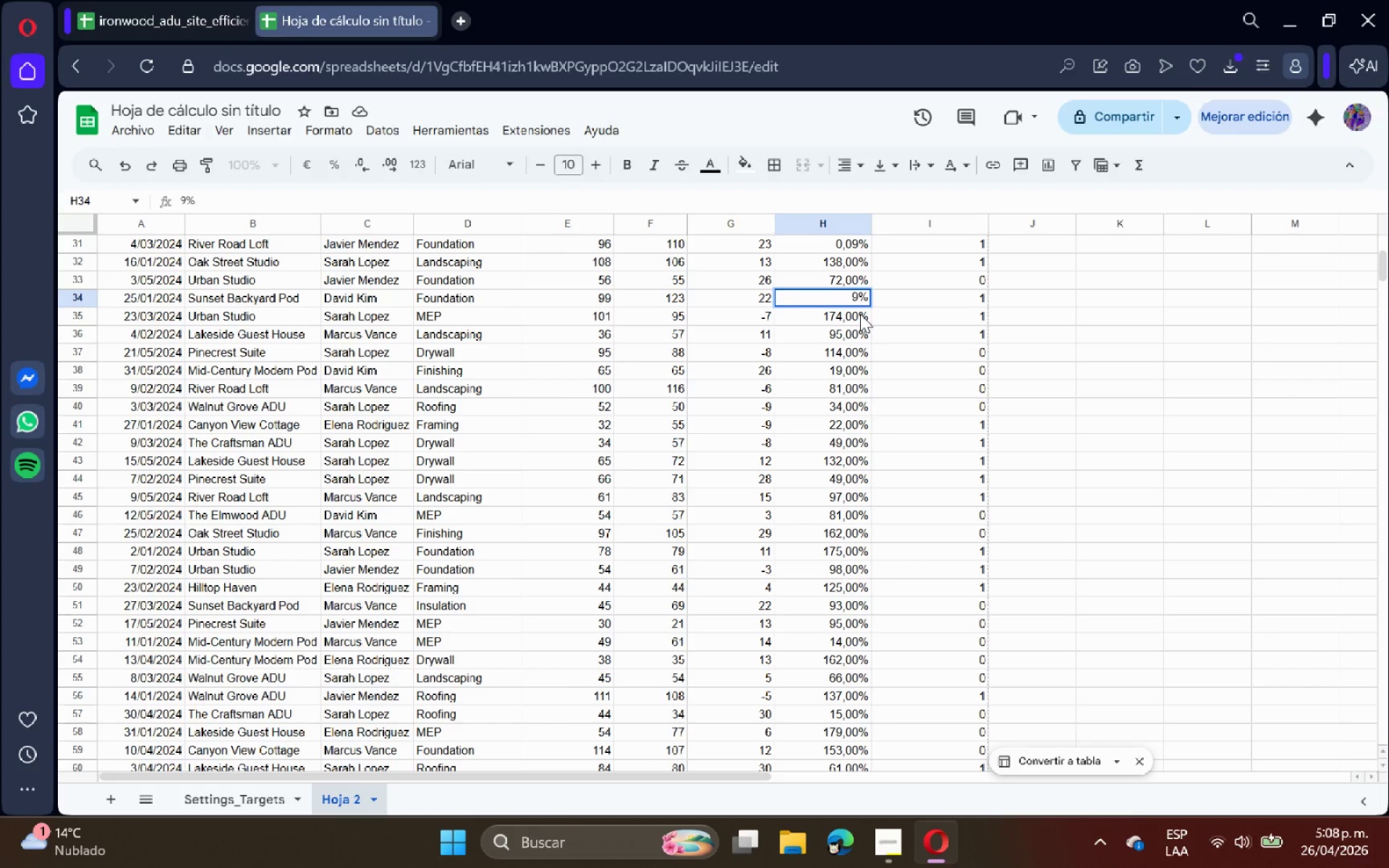 
key(Enter)
 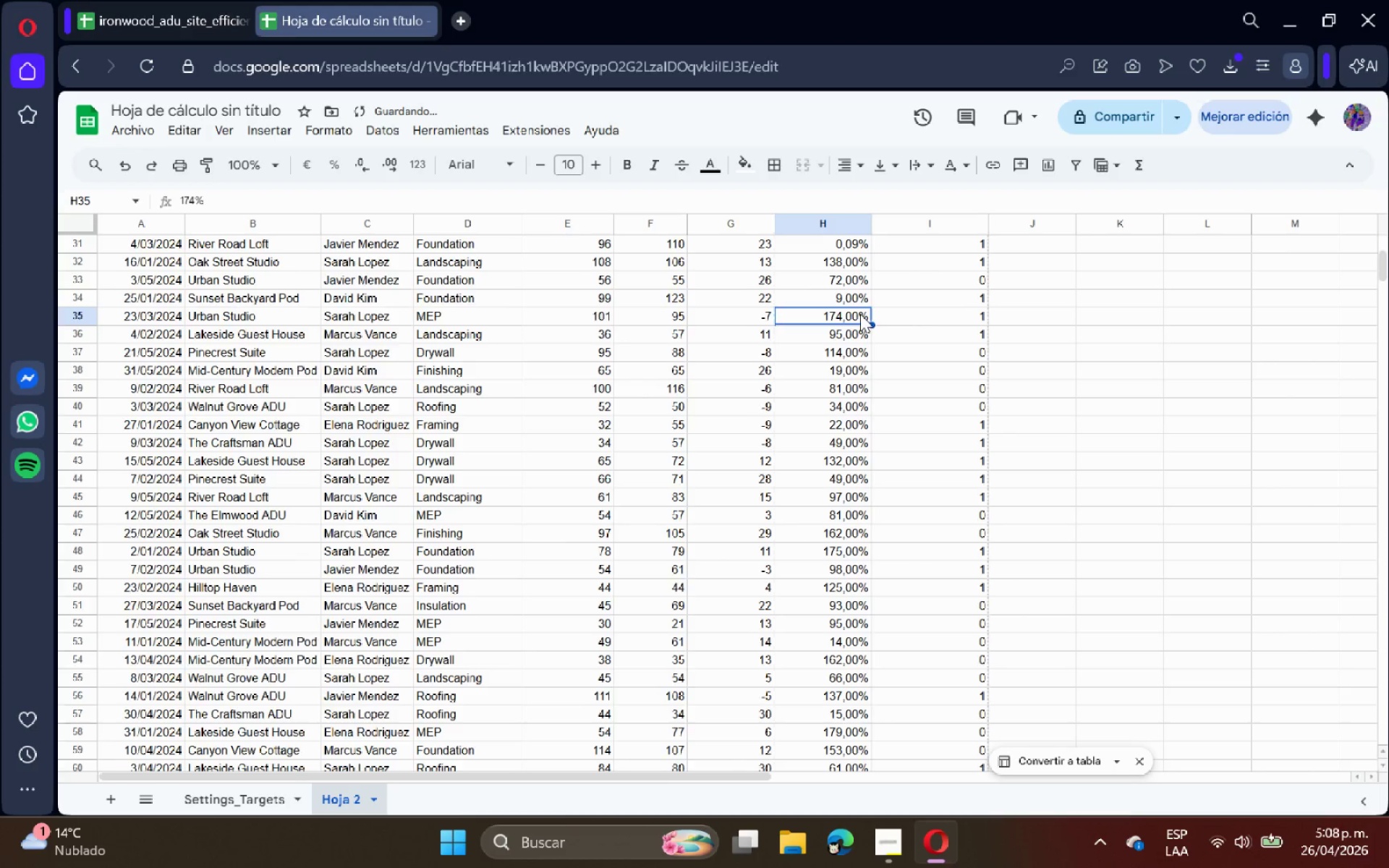 
scroll: coordinate [860, 314], scroll_direction: up, amount: 1.0
 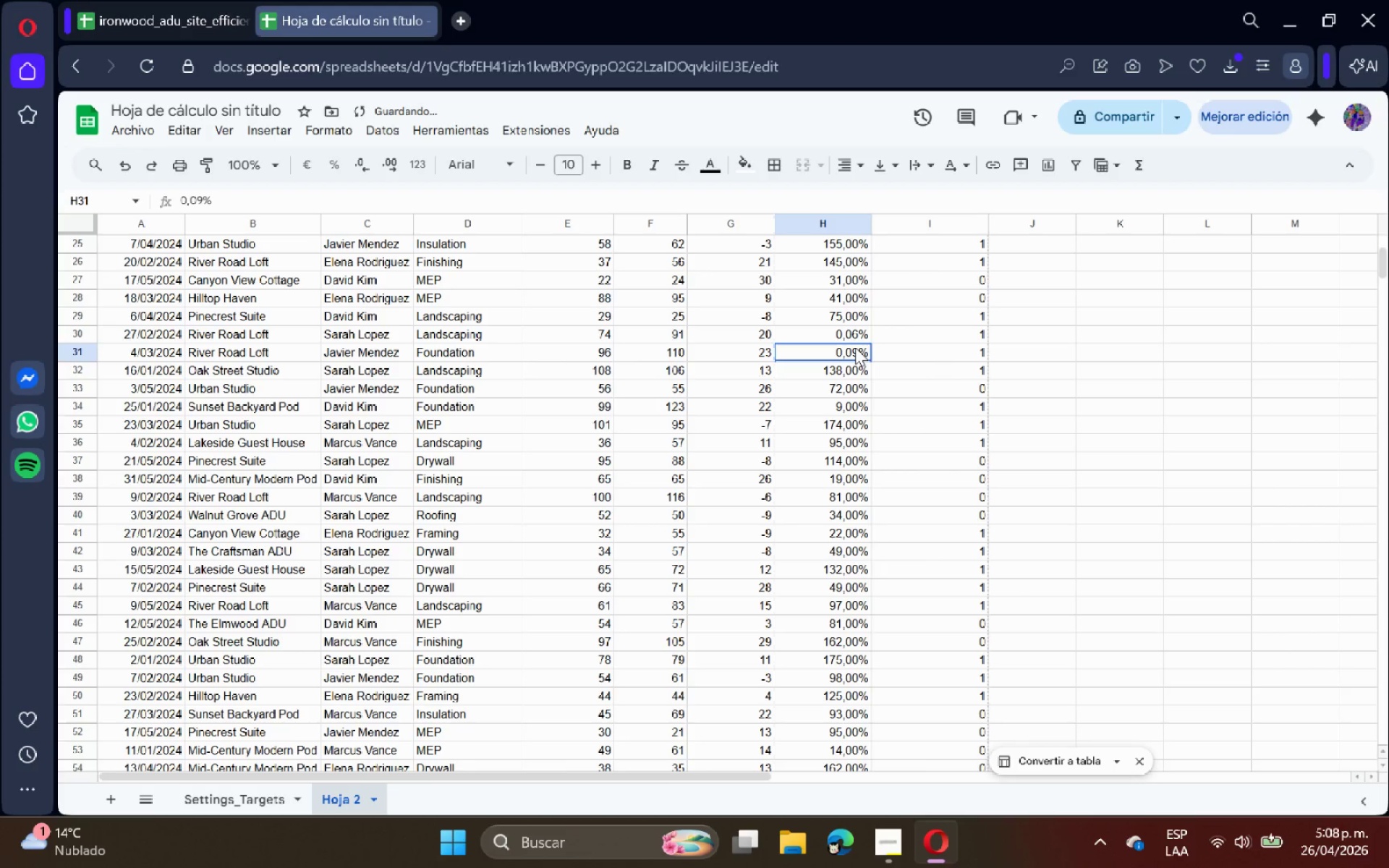 
double_click([854, 347])
 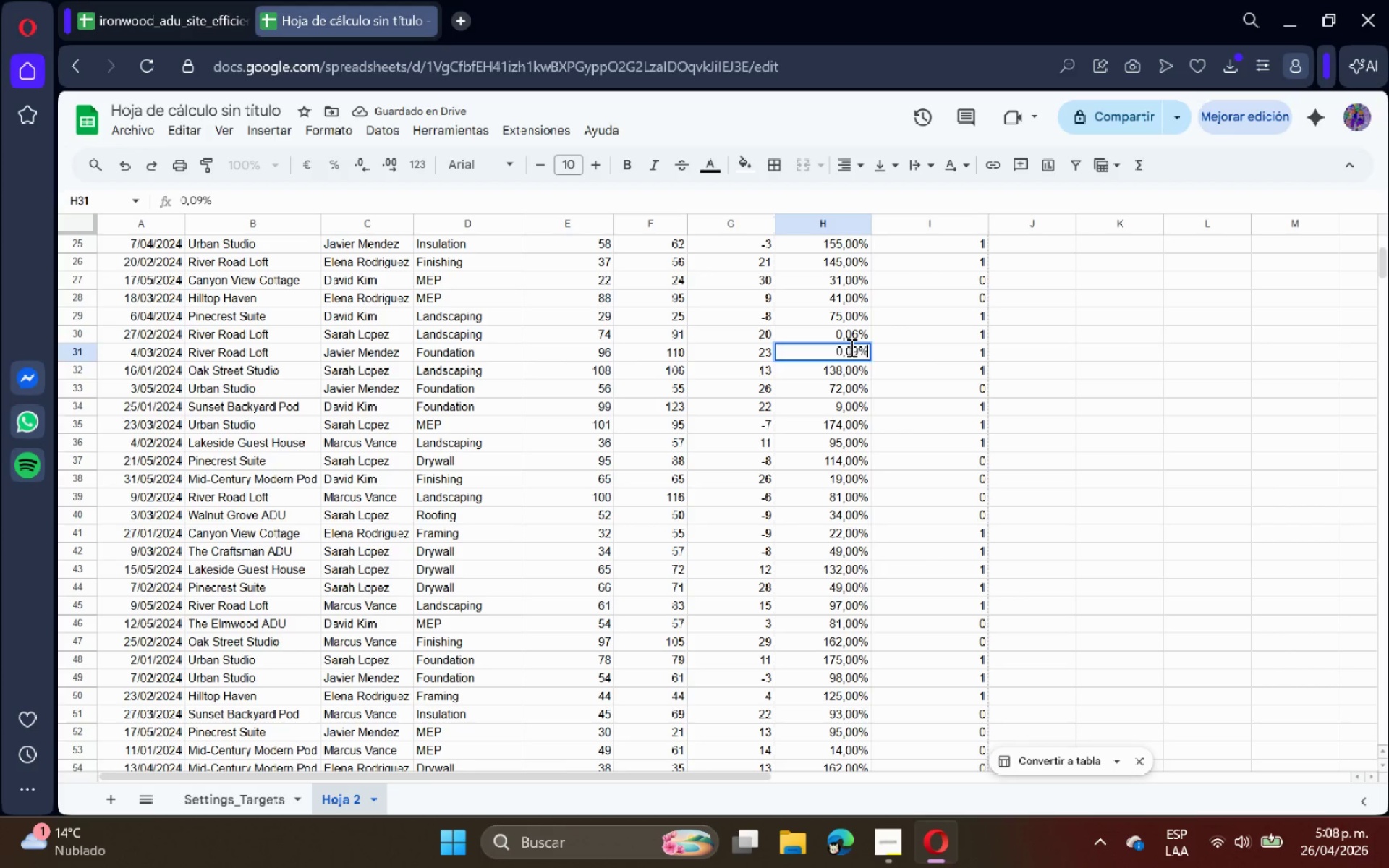 
triple_click([849, 347])
 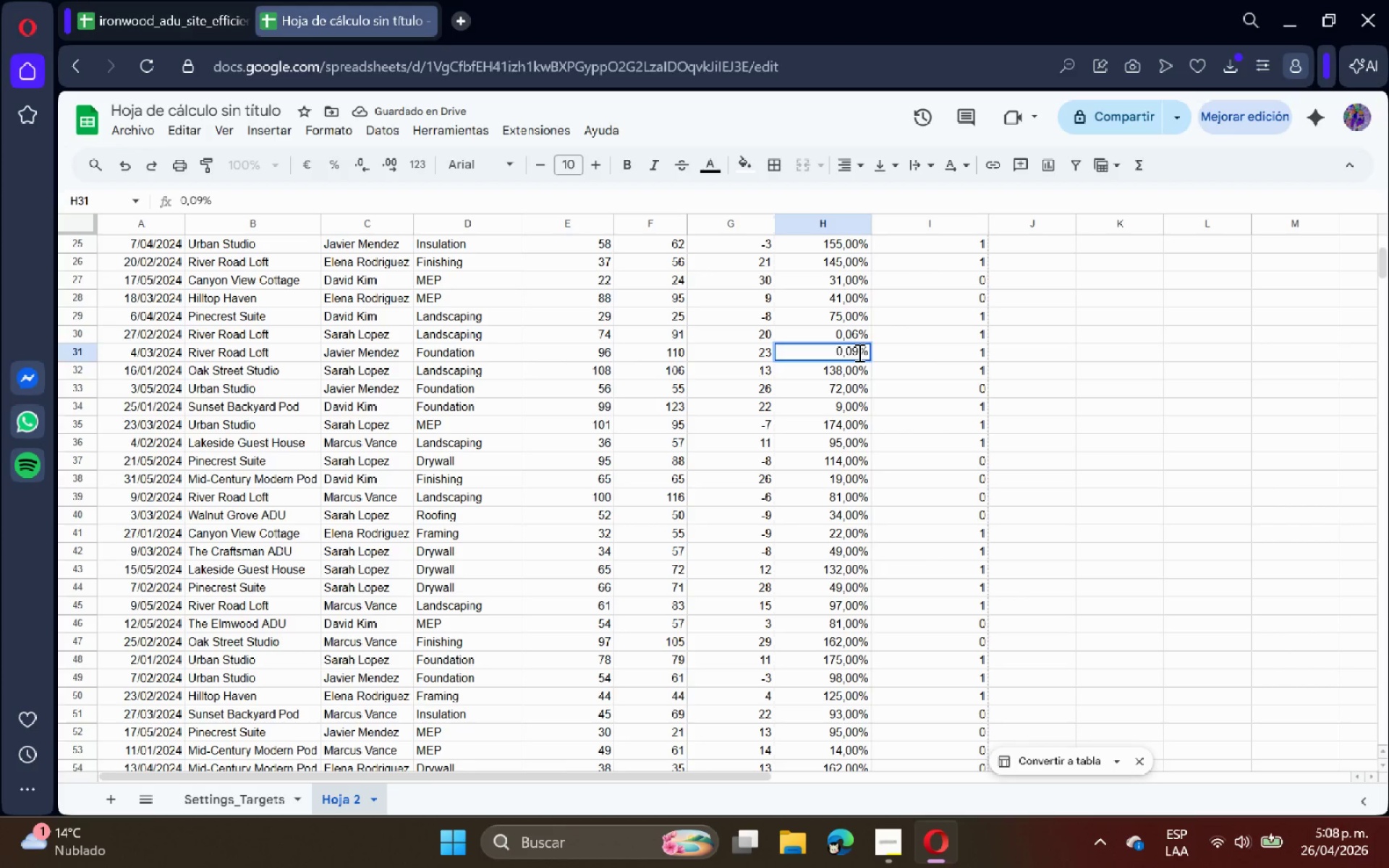 
key(Backspace)
 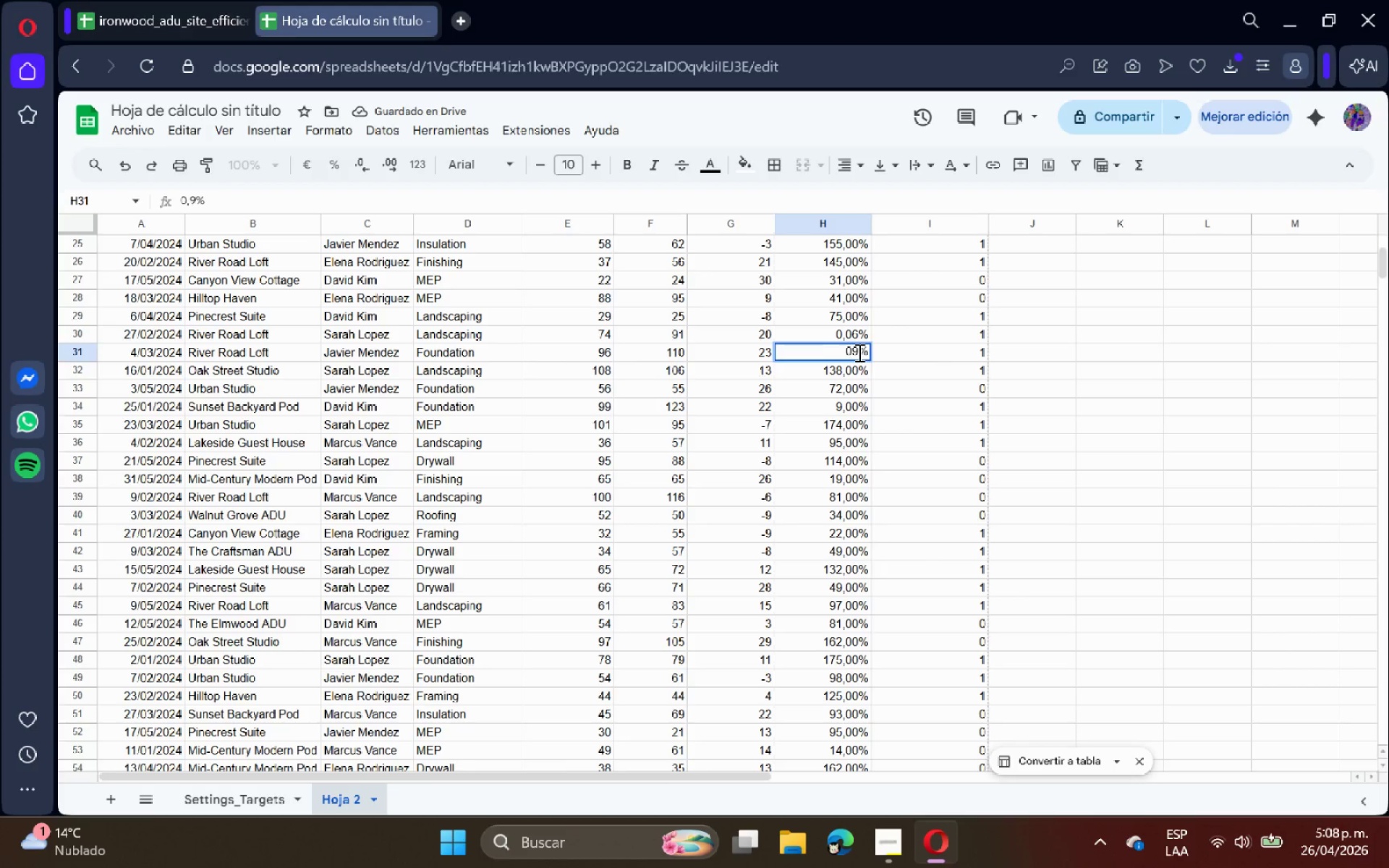 
key(Backspace)
 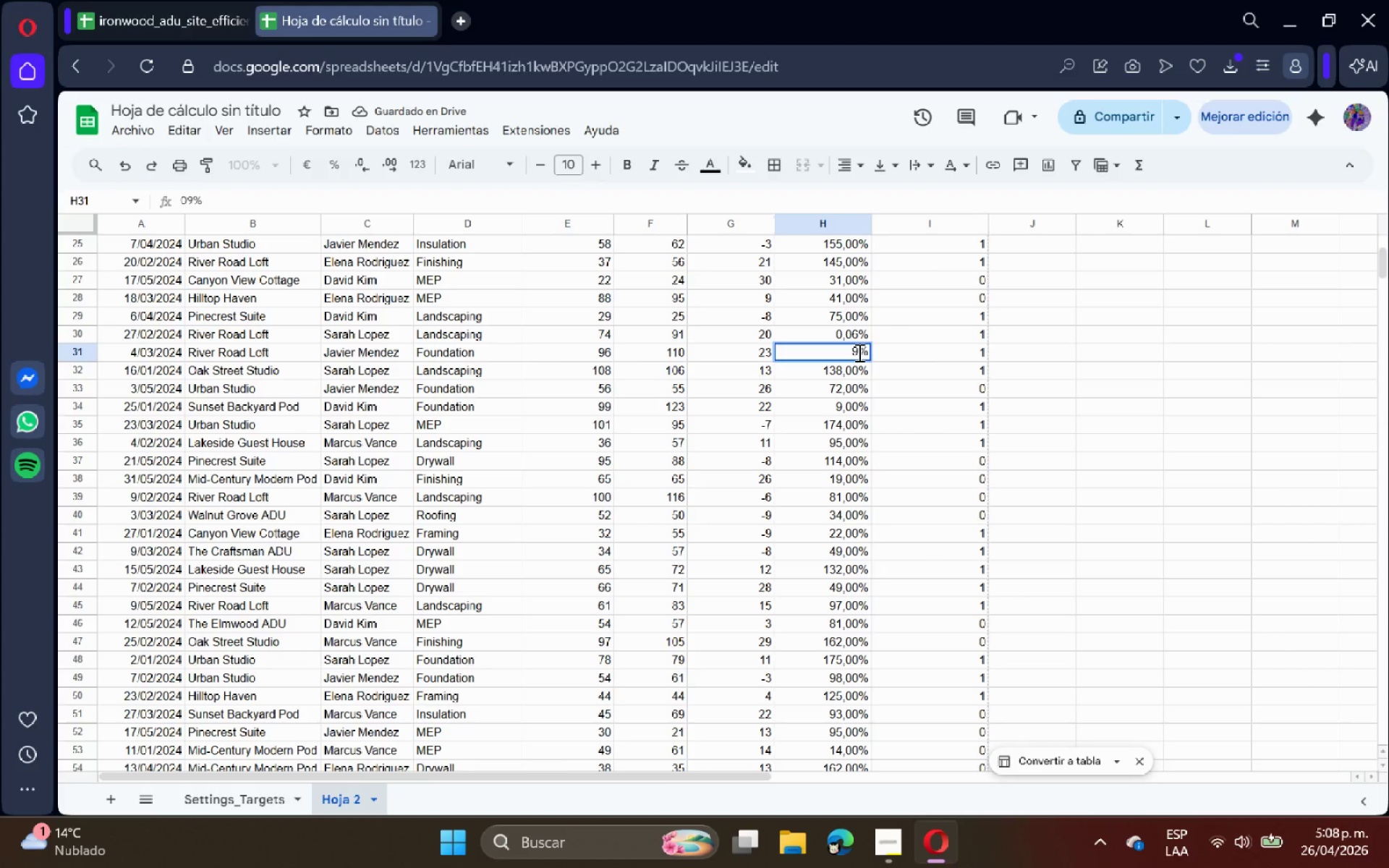 
key(Backspace)
 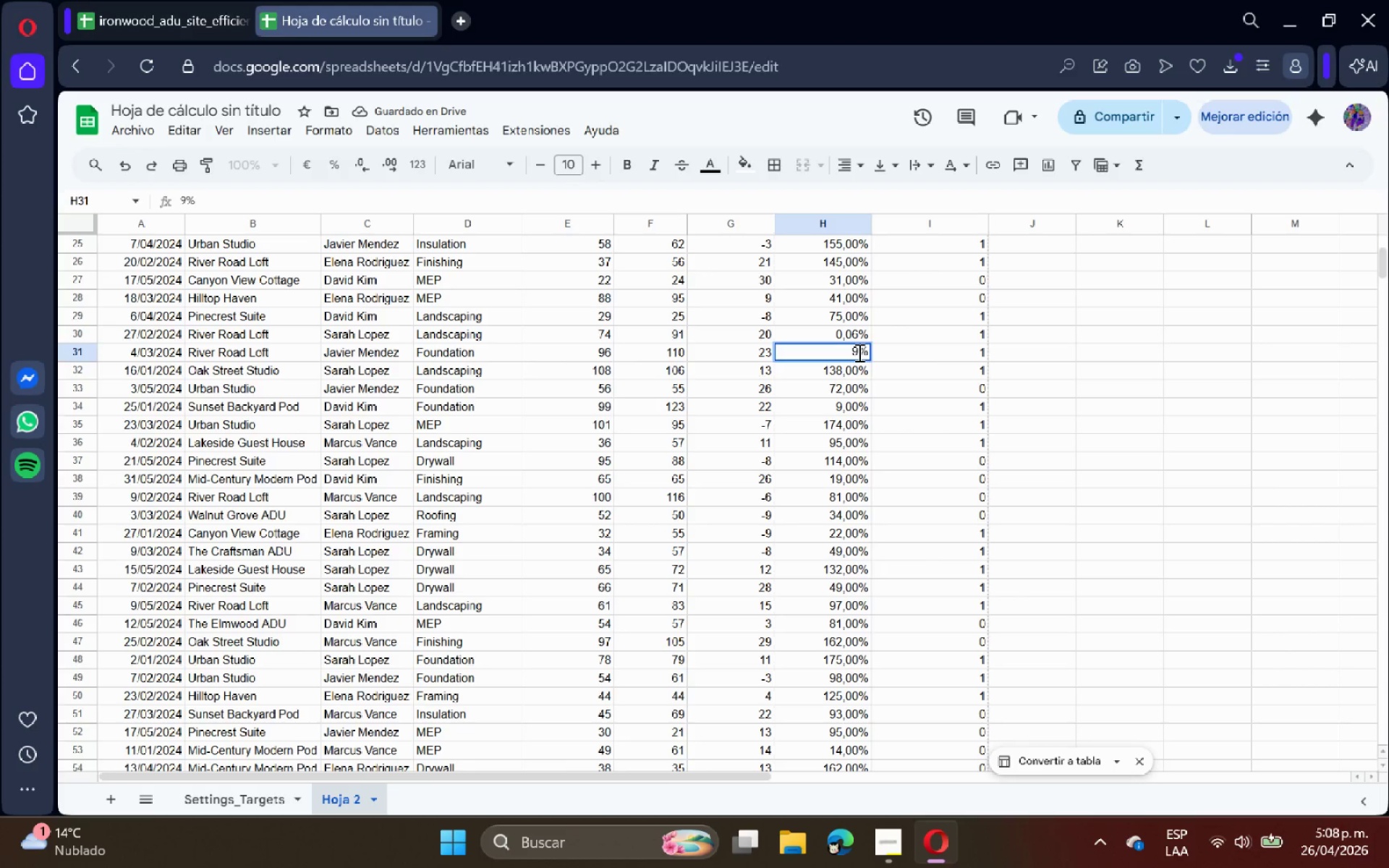 
key(Backspace)
 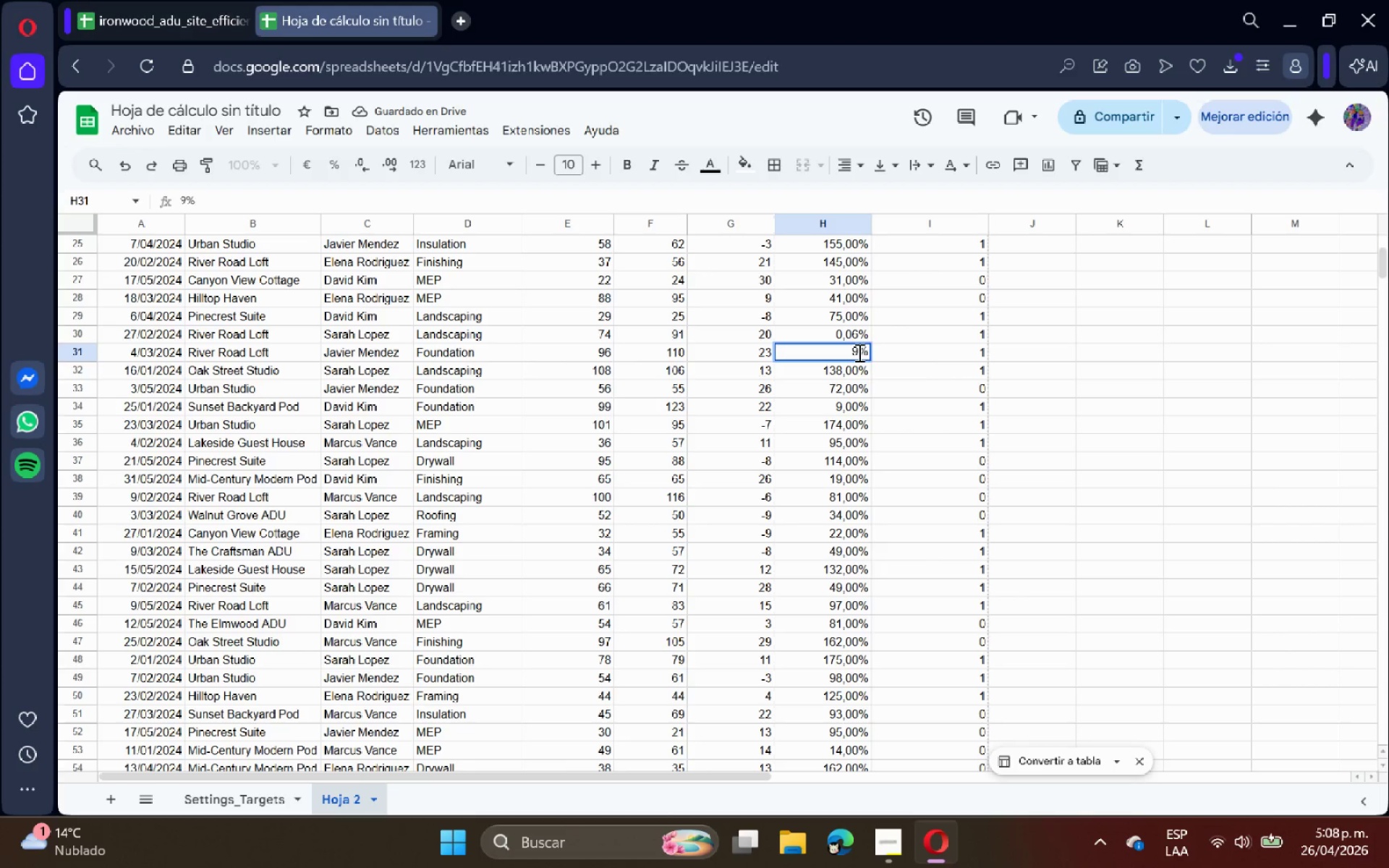 
key(Enter)
 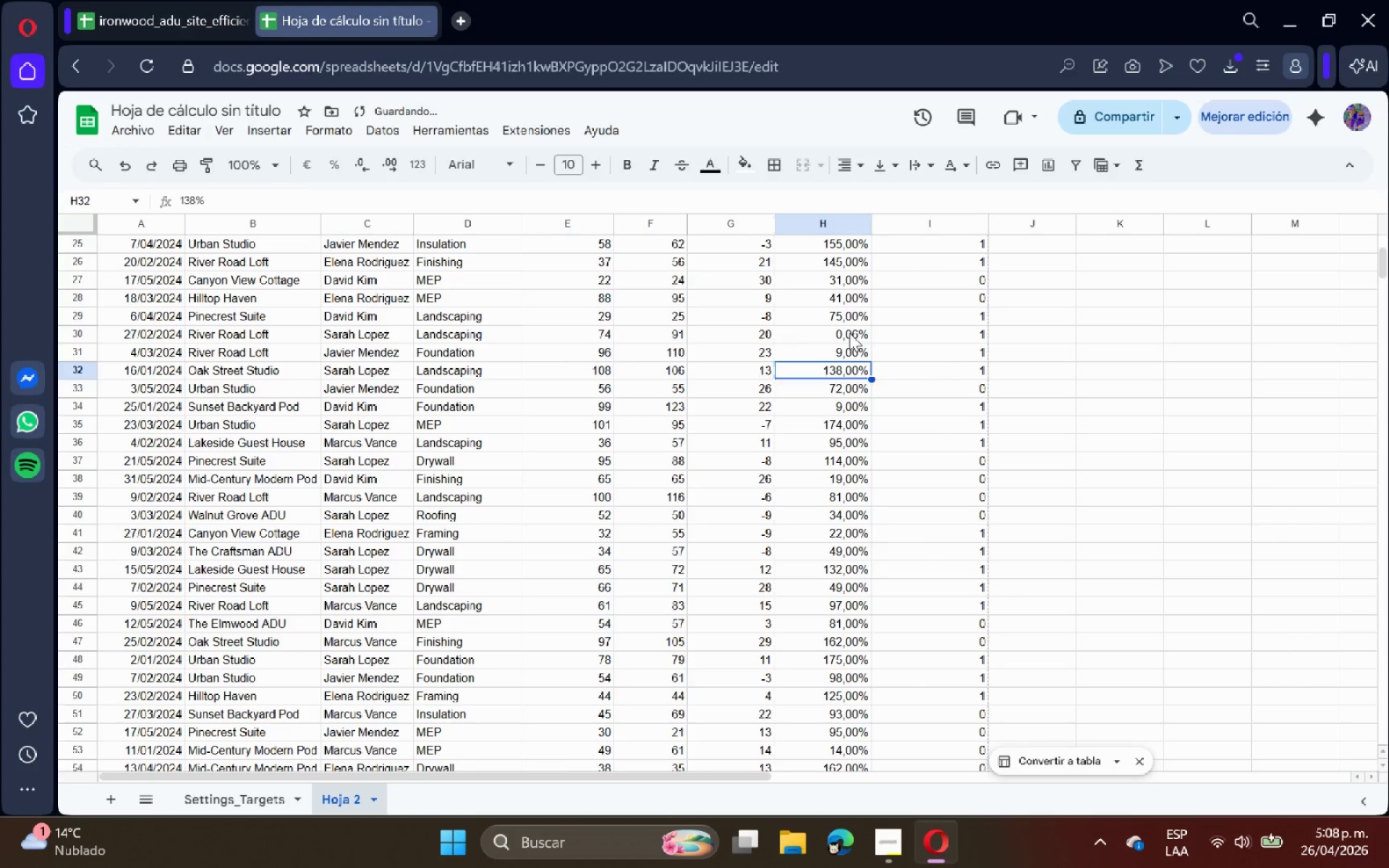 
double_click([849, 333])
 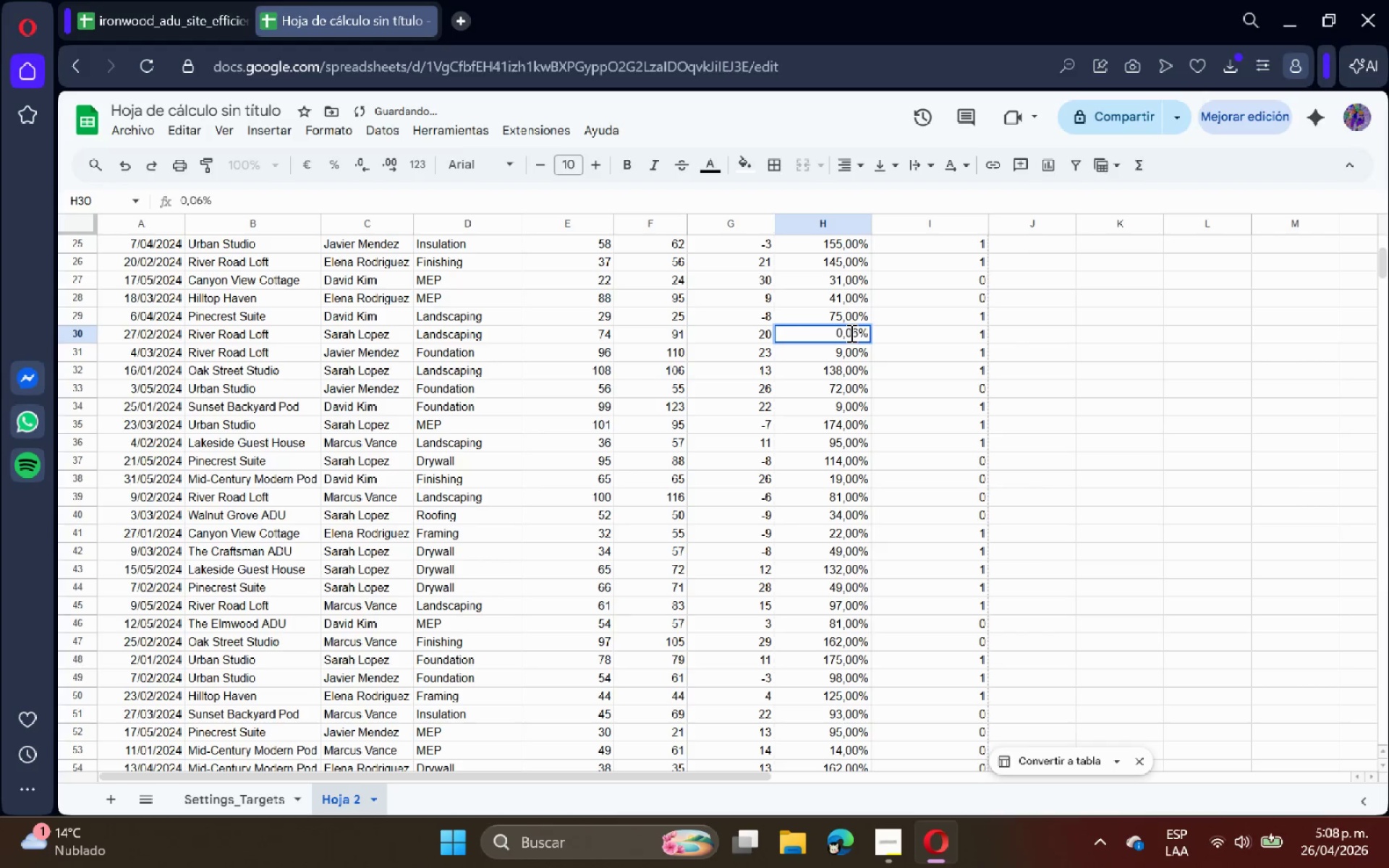 
left_click_drag(start_coordinate=[850, 333], to_coordinate=[752, 331])
 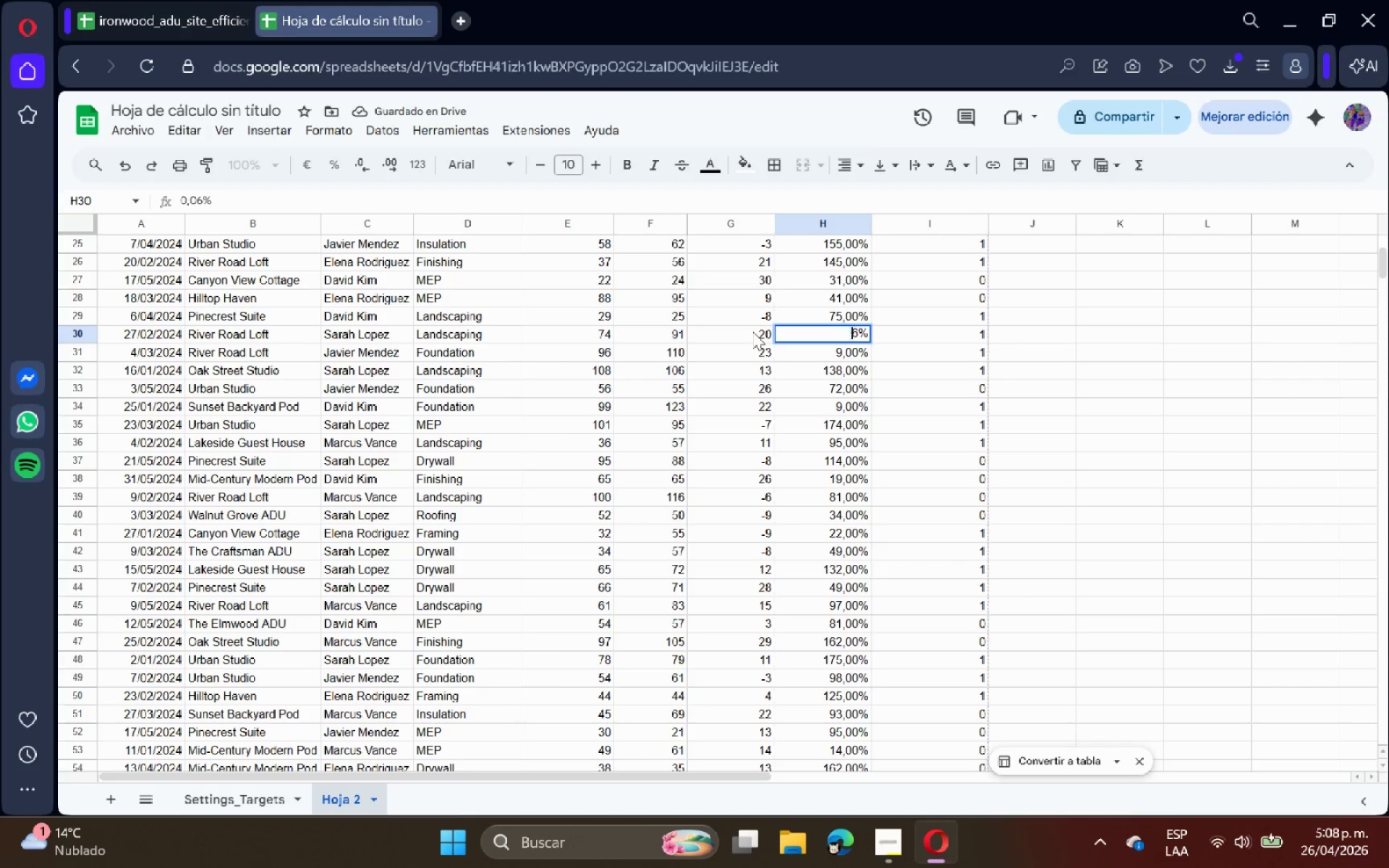 
key(Backspace)
 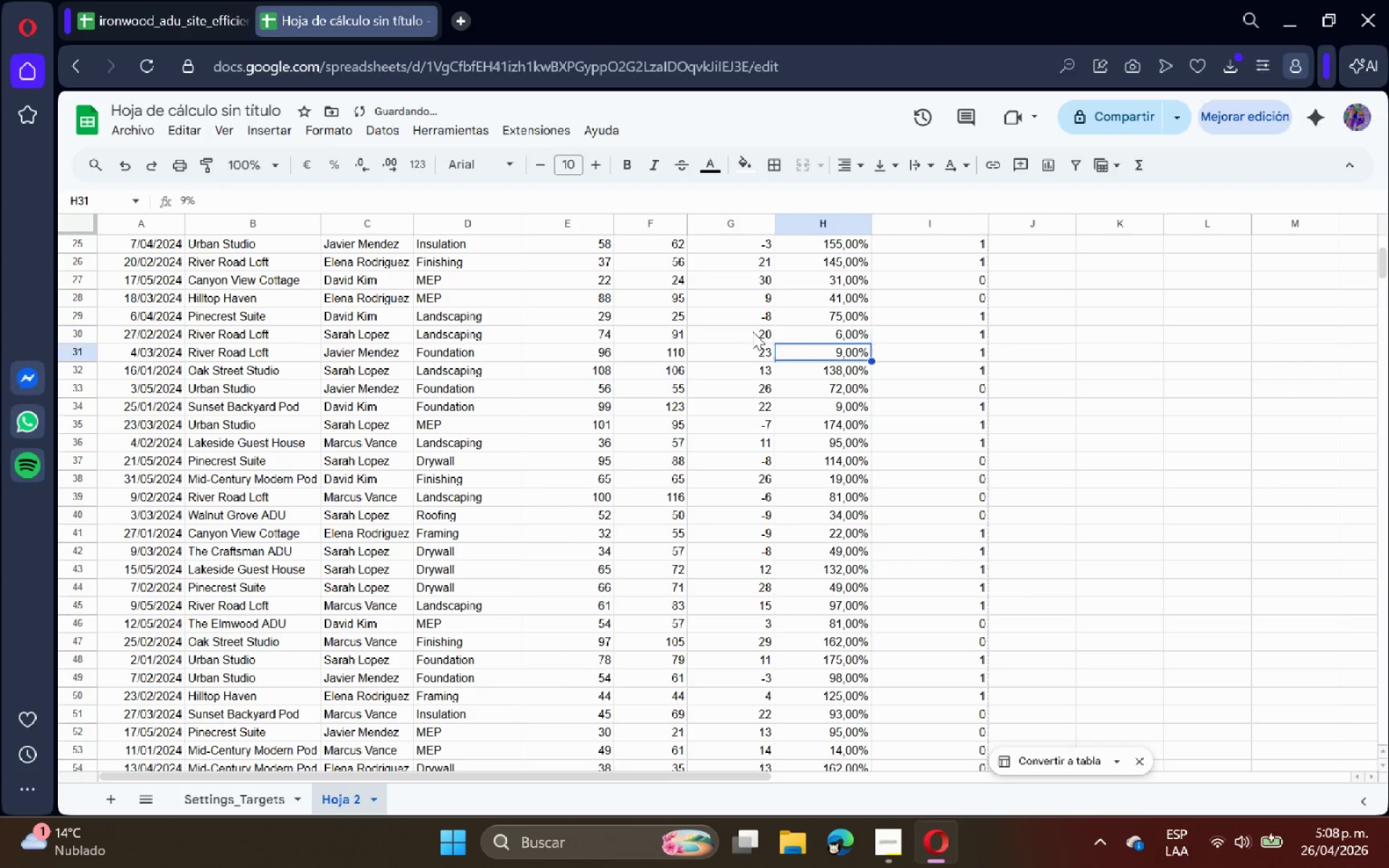 
key(Enter)
 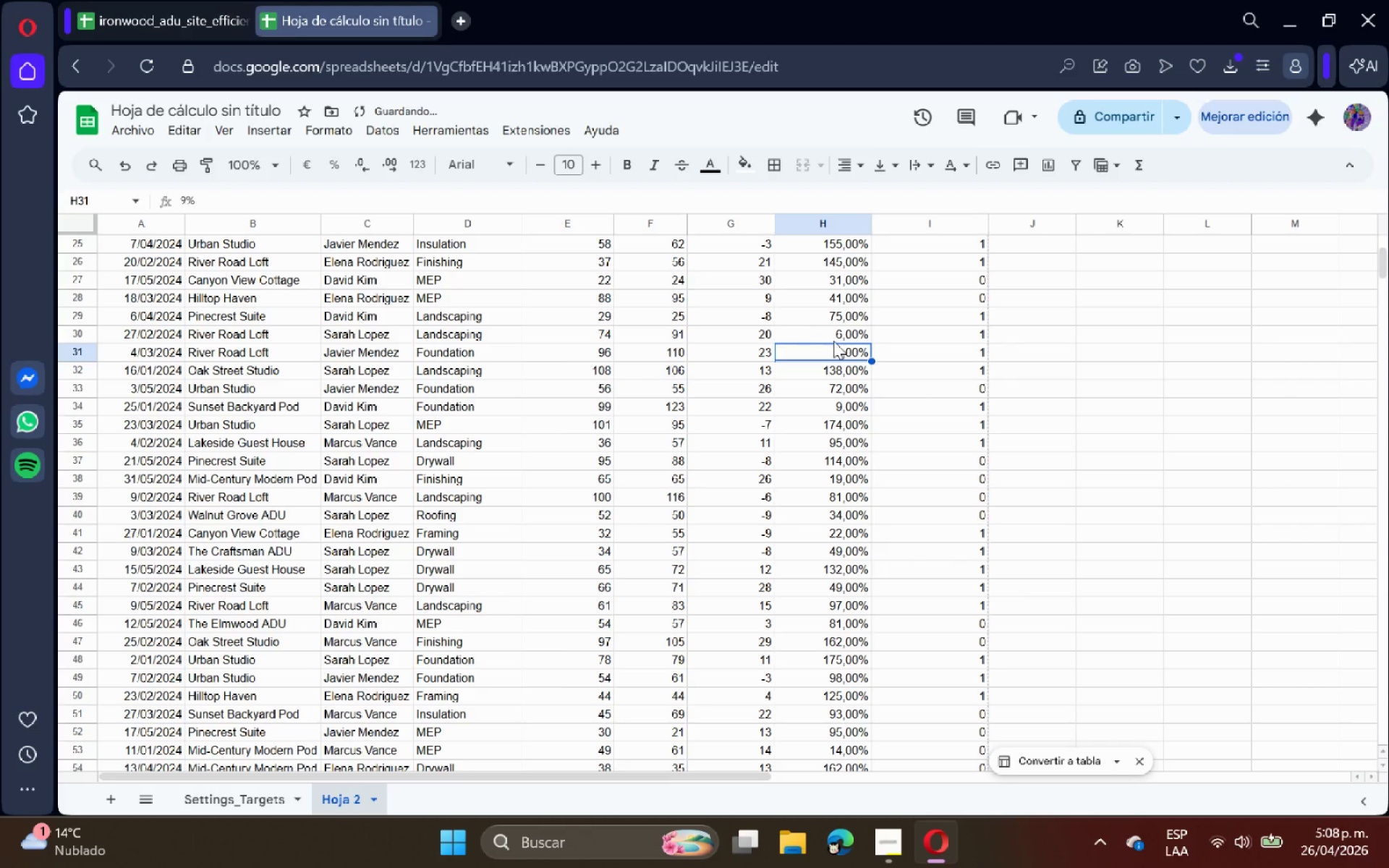 
scroll: coordinate [849, 366], scroll_direction: up, amount: 4.0
 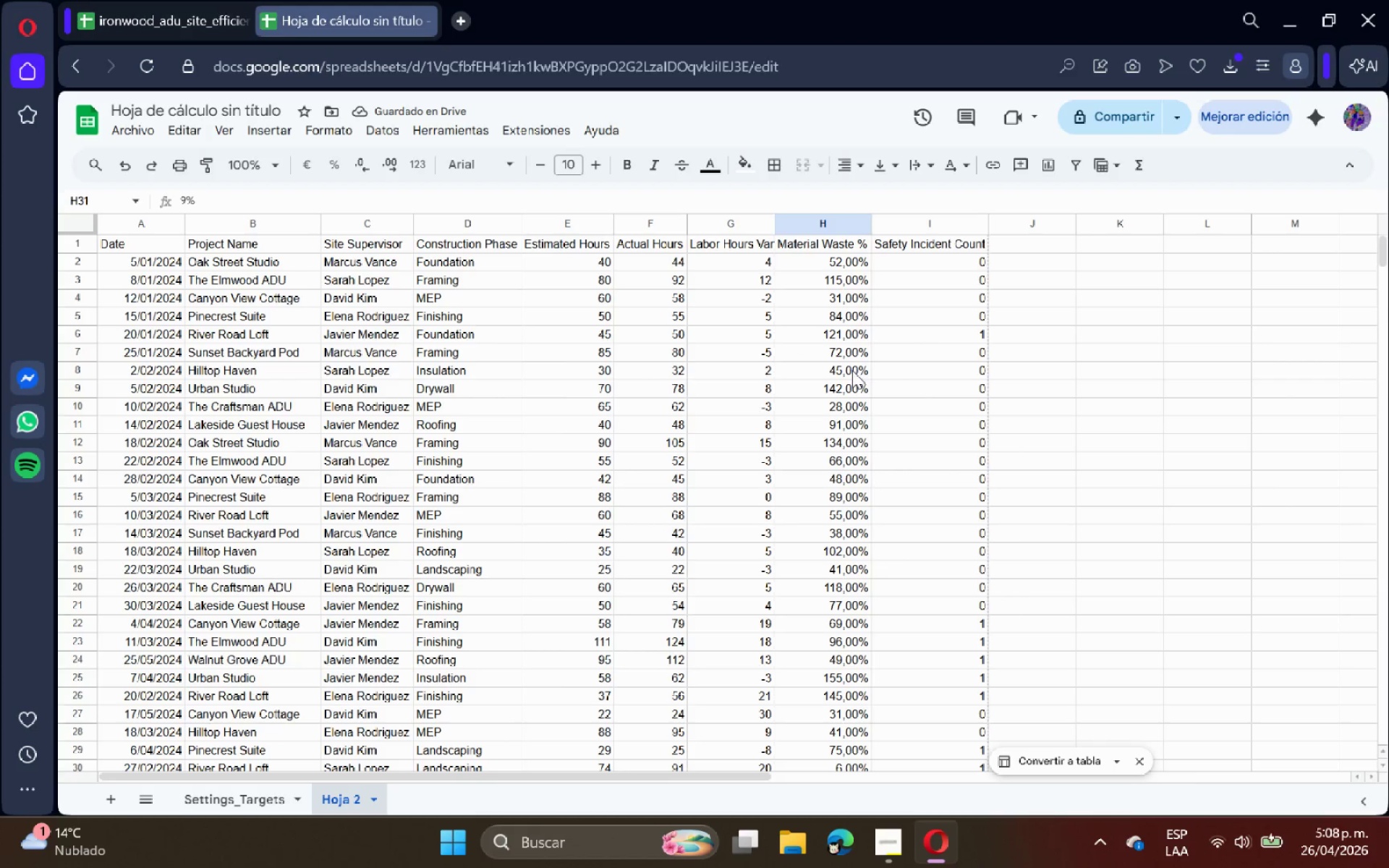 
scroll: coordinate [870, 380], scroll_direction: down, amount: 6.0
 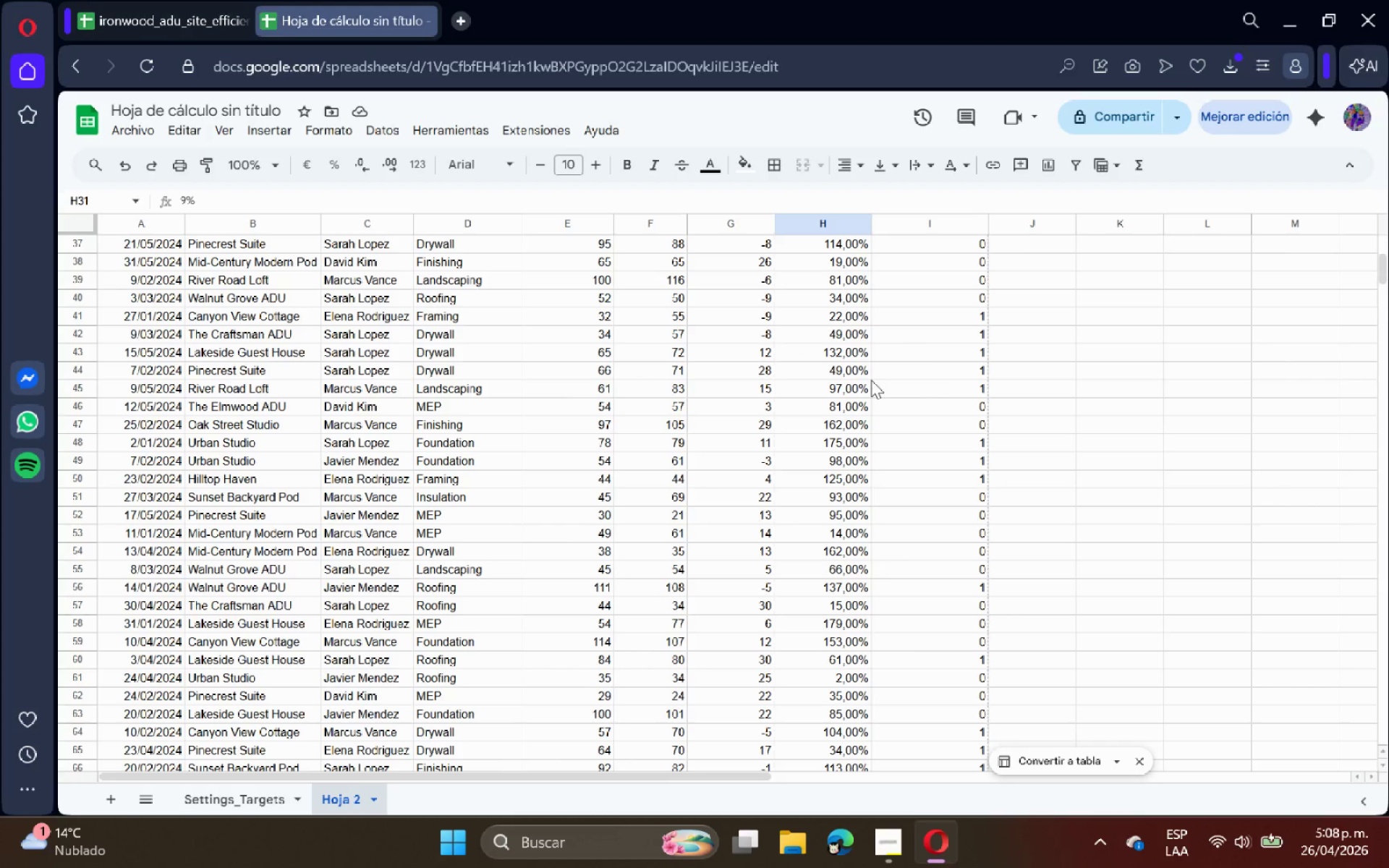 
wait(5.38)
 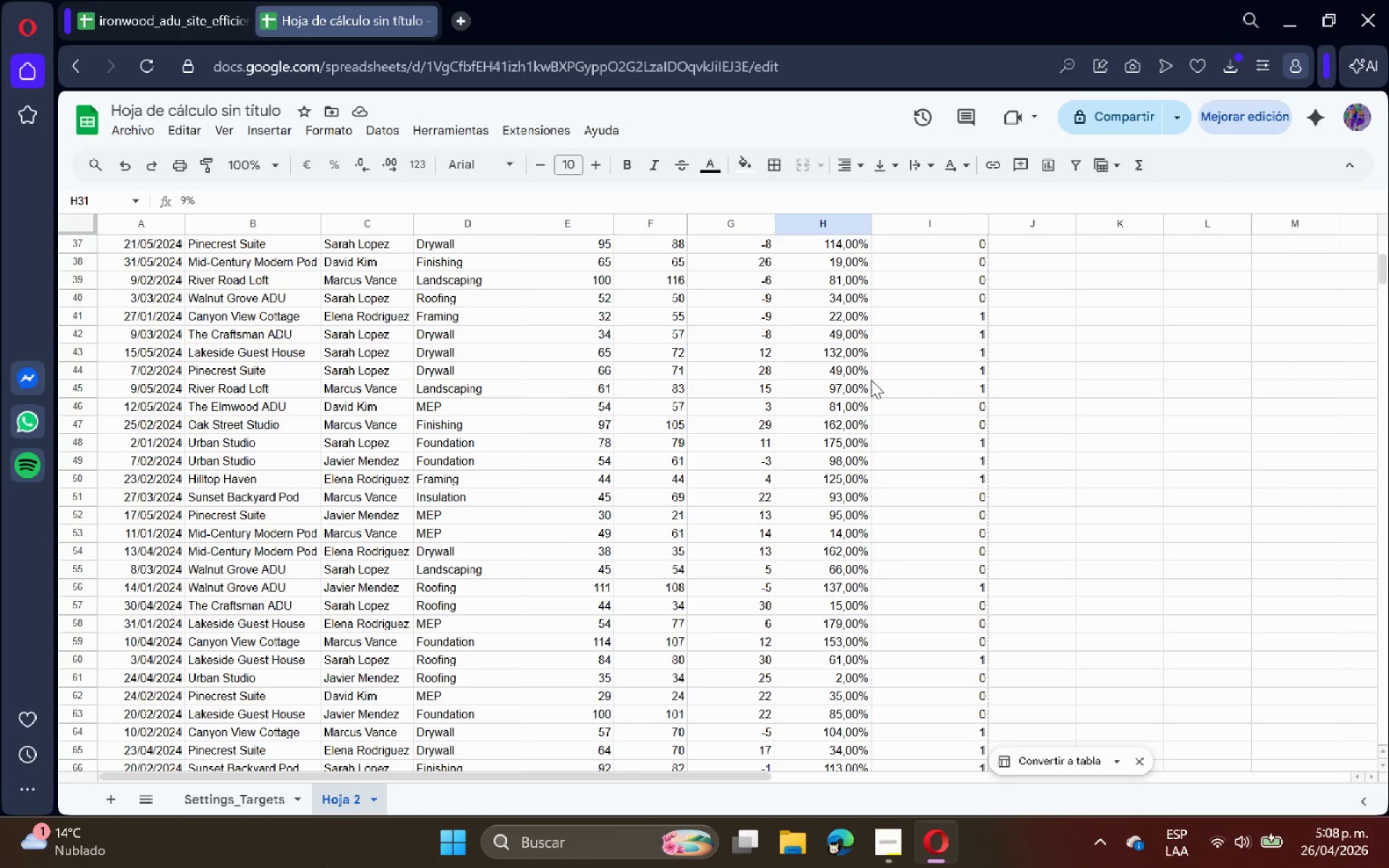 
scroll: coordinate [871, 380], scroll_direction: up, amount: 12.0
 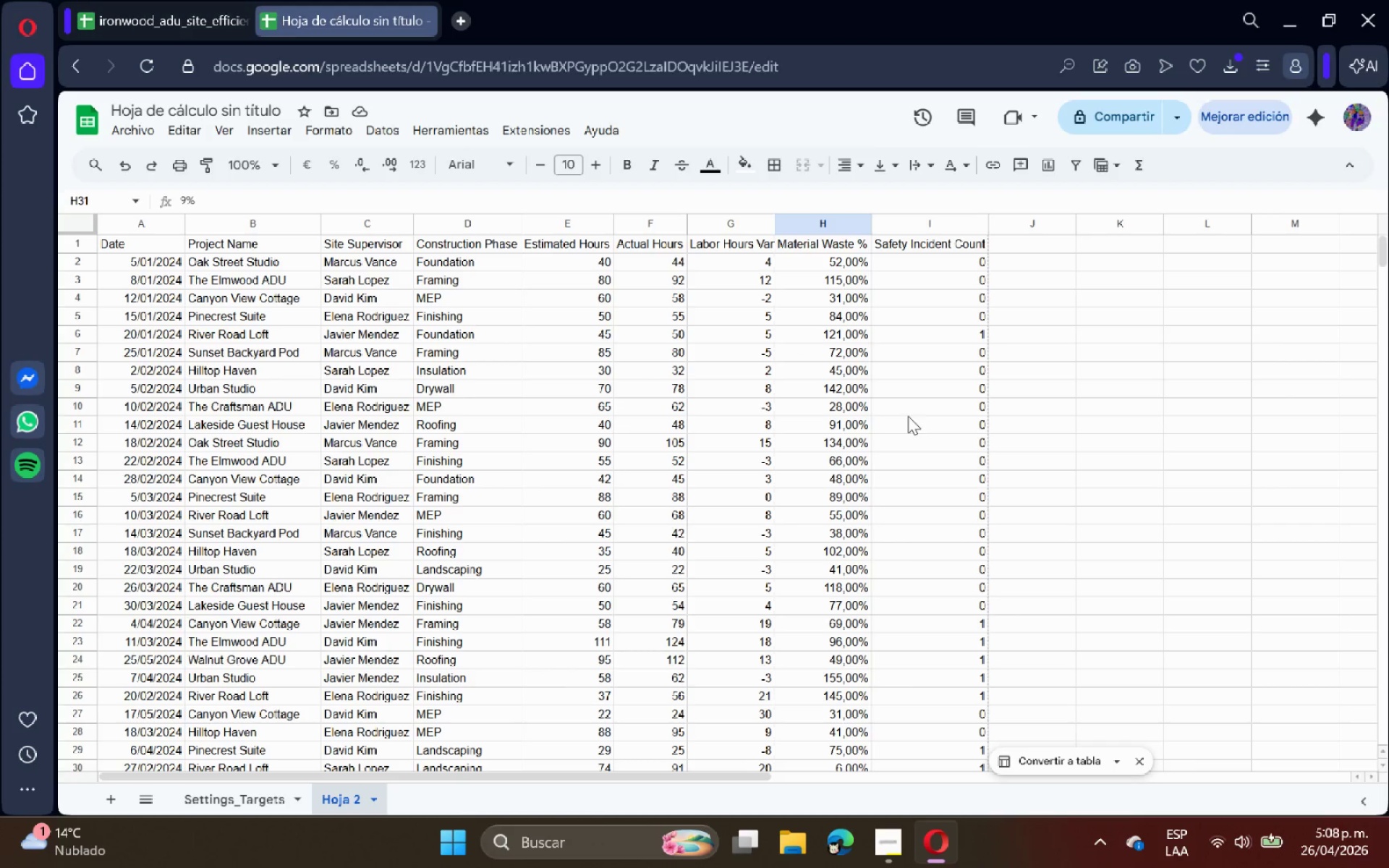 
scroll: coordinate [956, 412], scroll_direction: down, amount: 2.0
 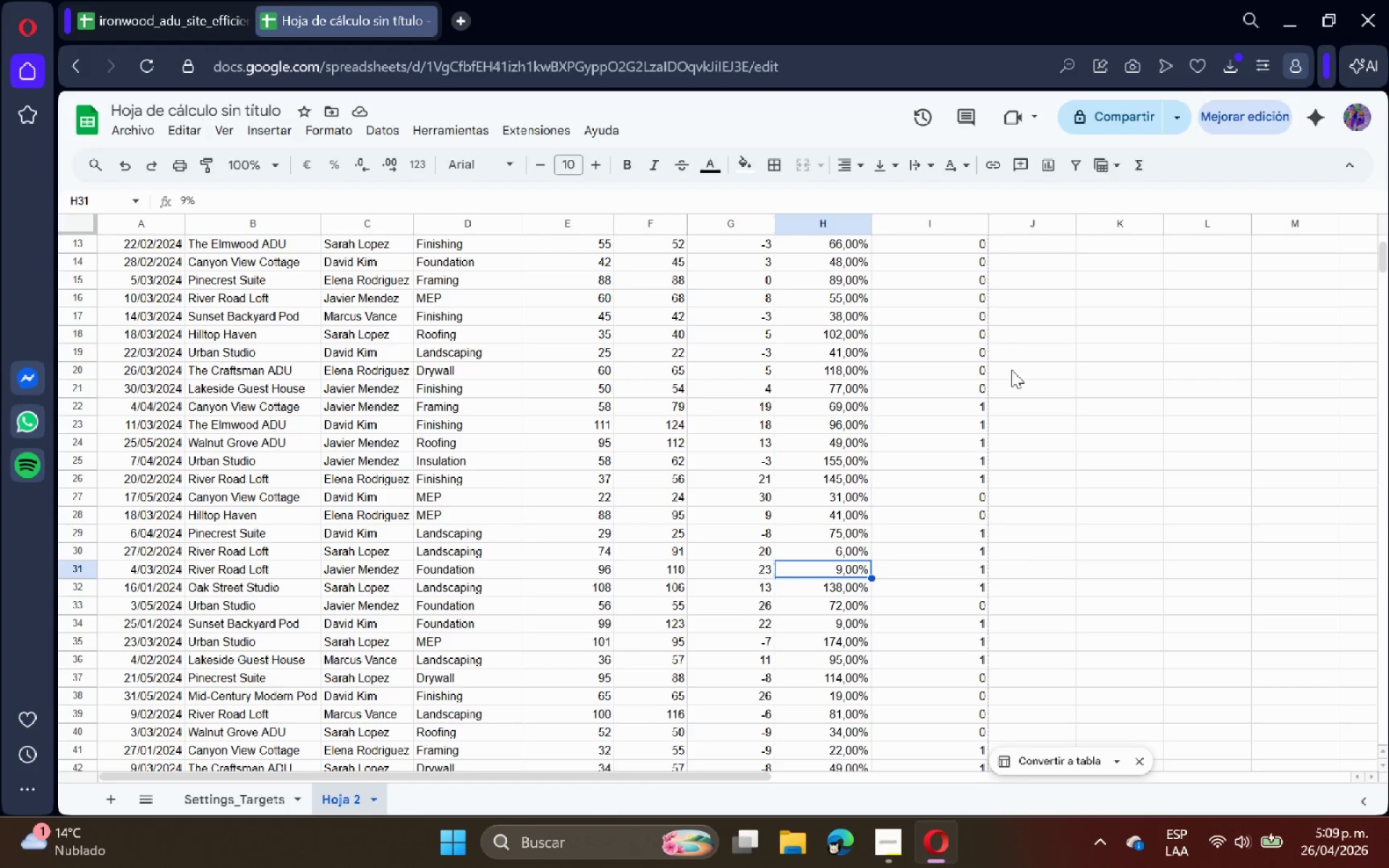 
wait(21.1)
 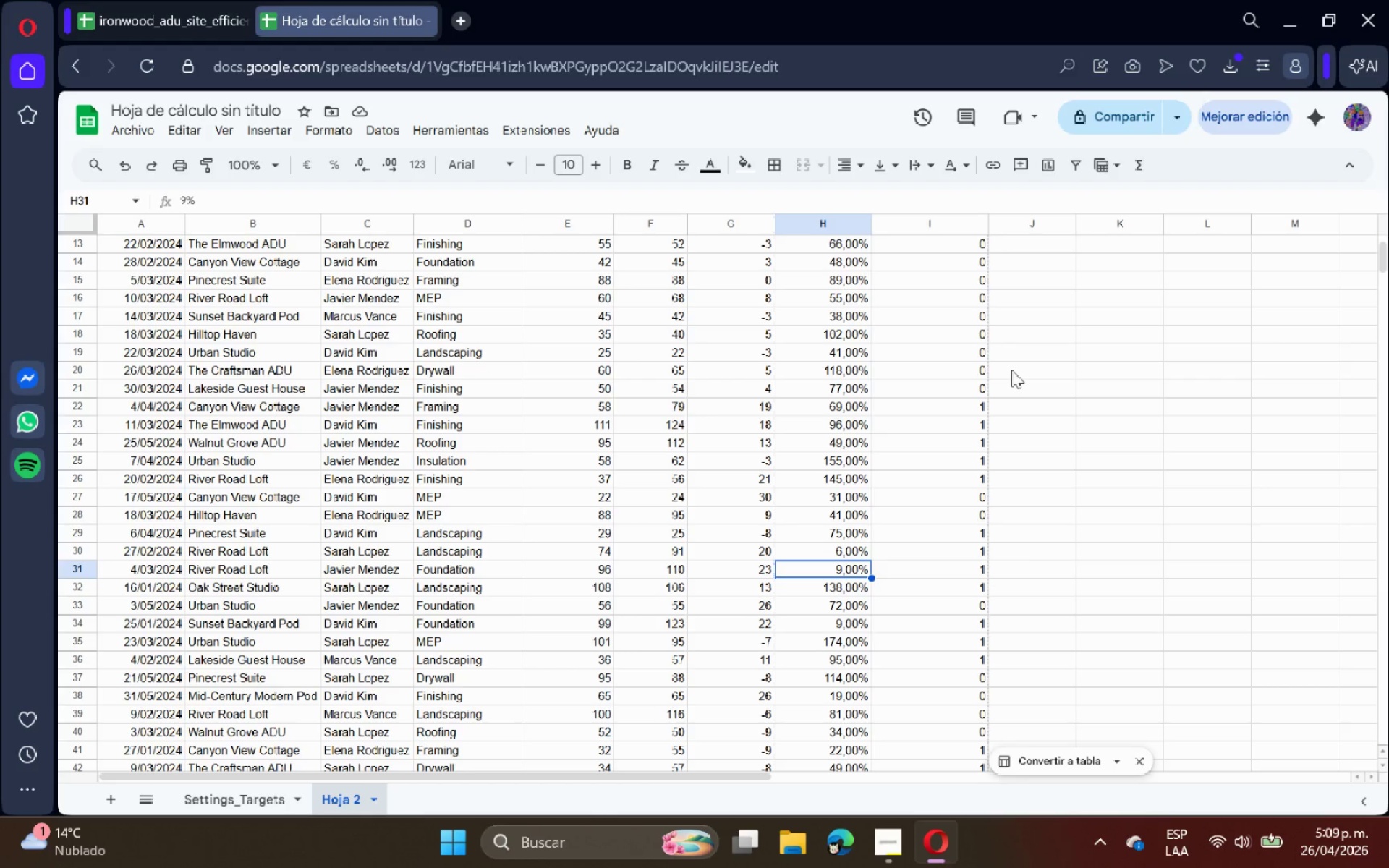 
scroll: coordinate [1021, 380], scroll_direction: up, amount: 9.0
 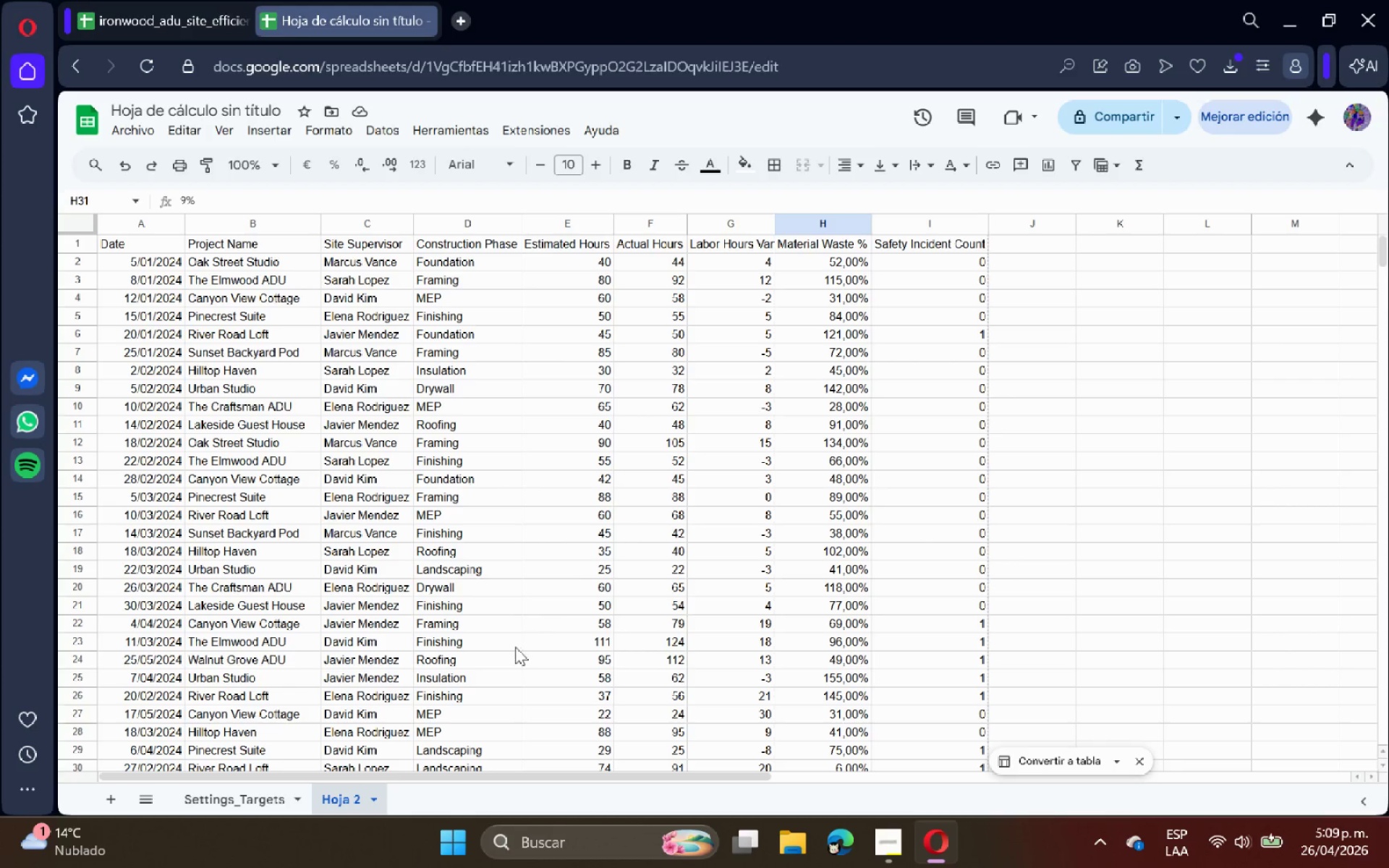 
left_click([258, 787])
 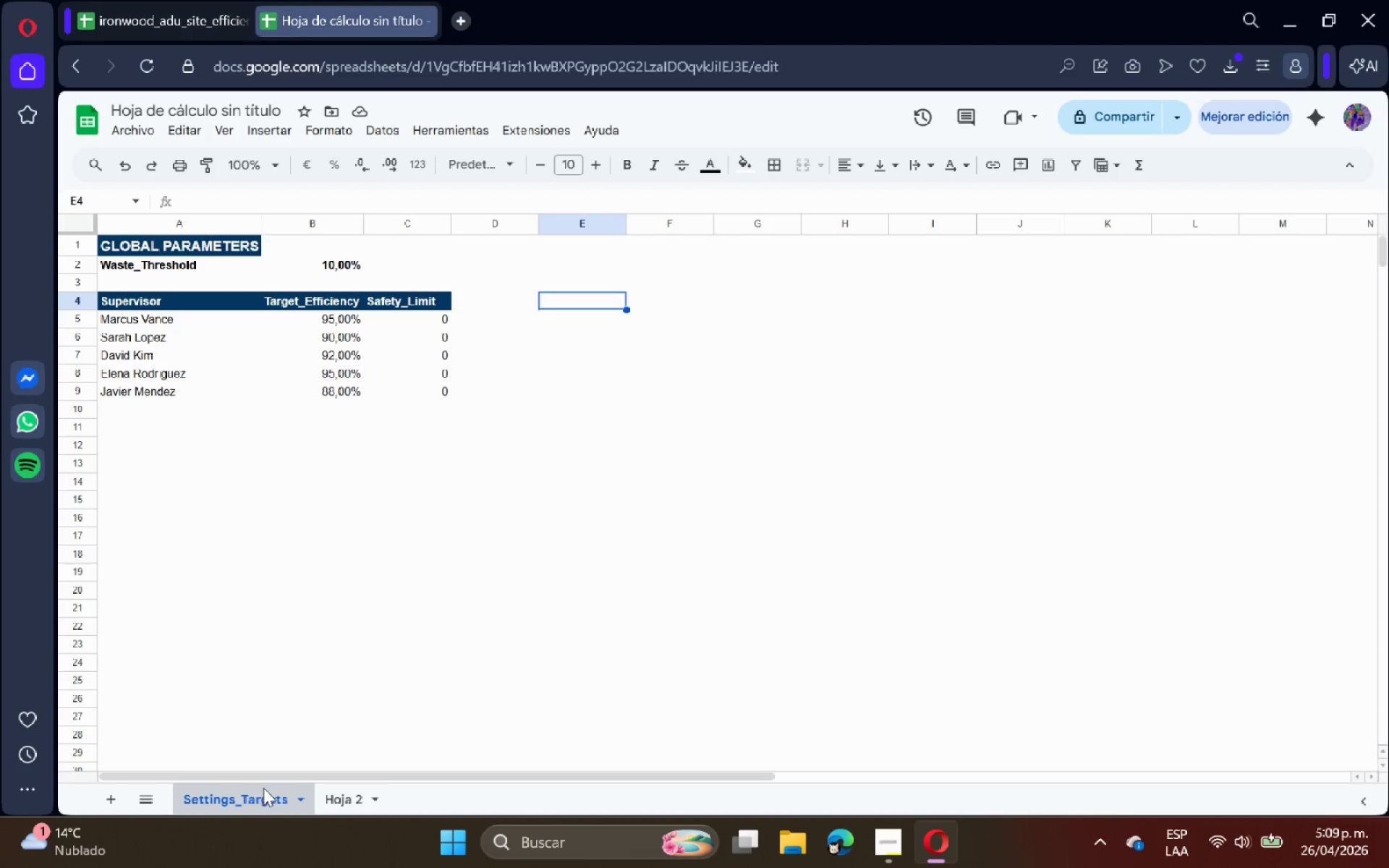 
left_click([350, 804])
 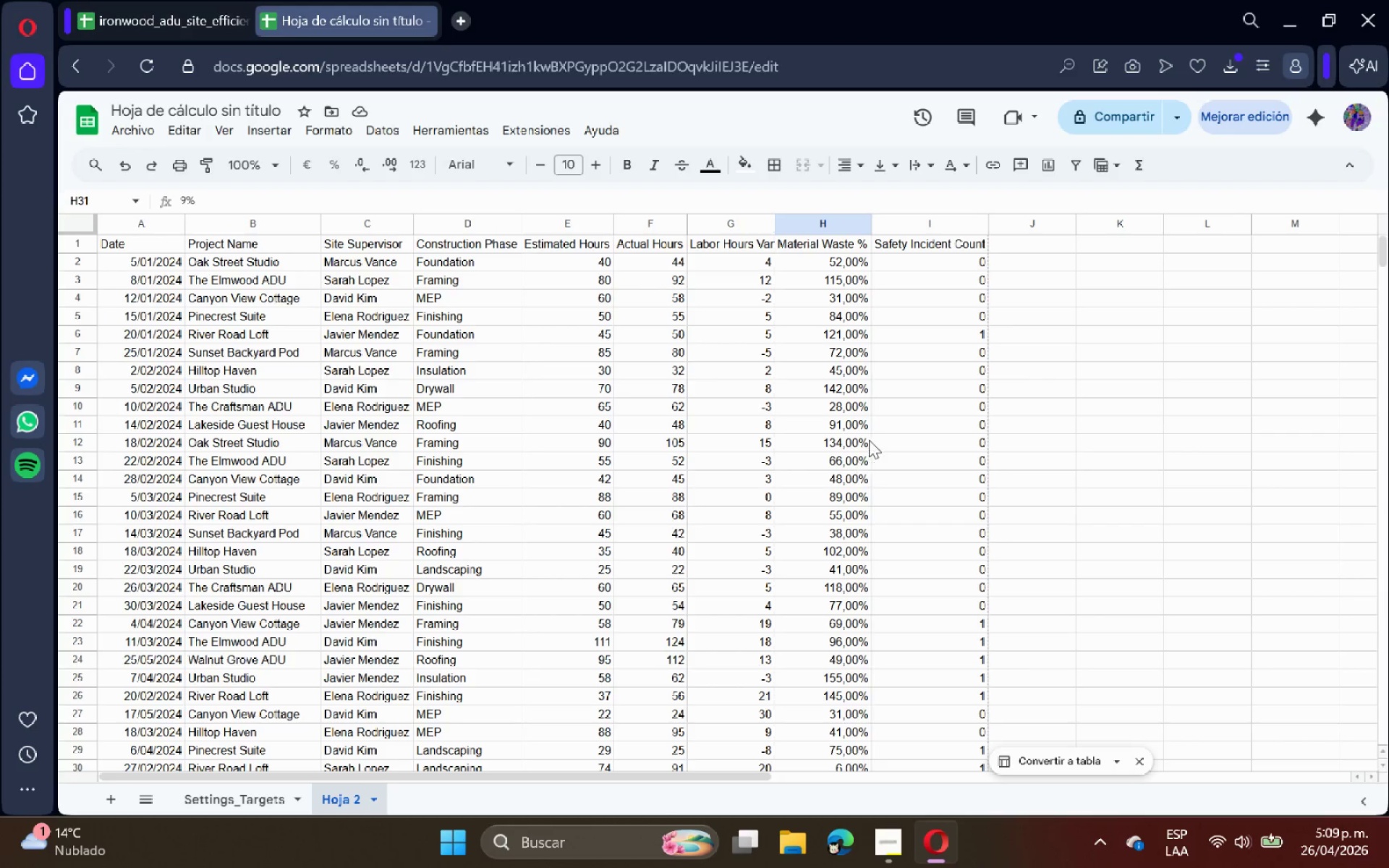 
scroll: coordinate [873, 435], scroll_direction: up, amount: 5.0
 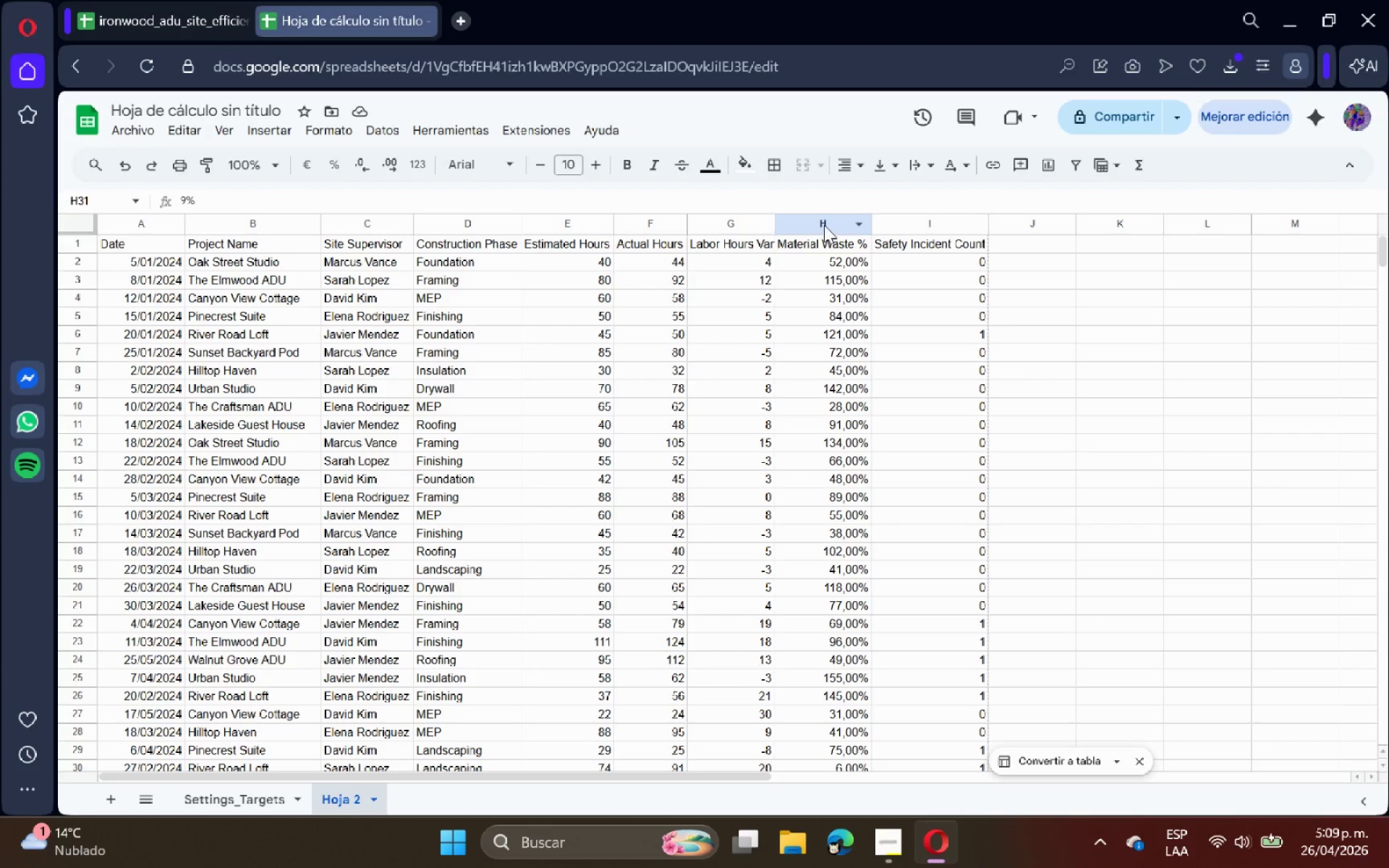 
left_click([824, 225])
 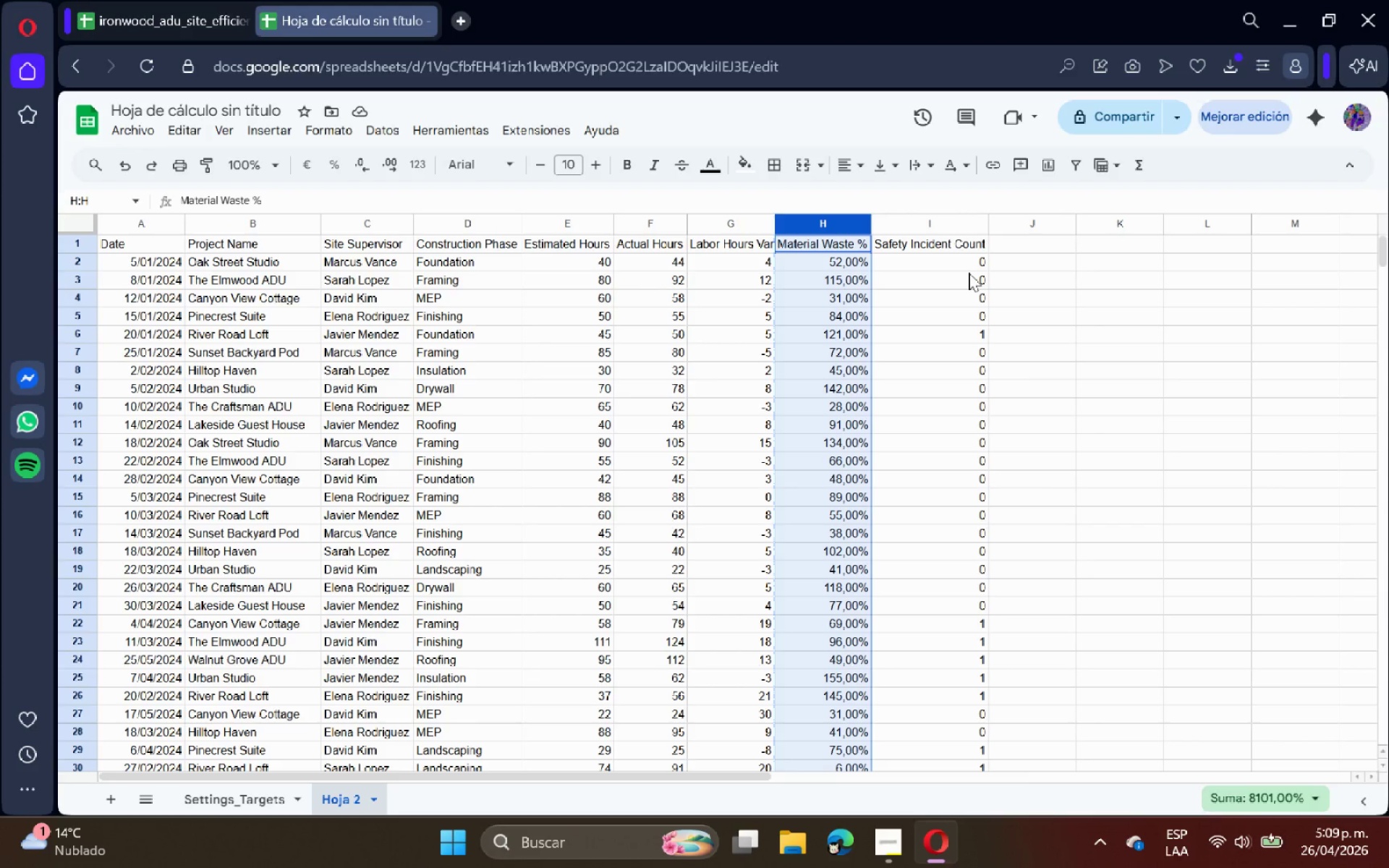 
wait(9.62)
 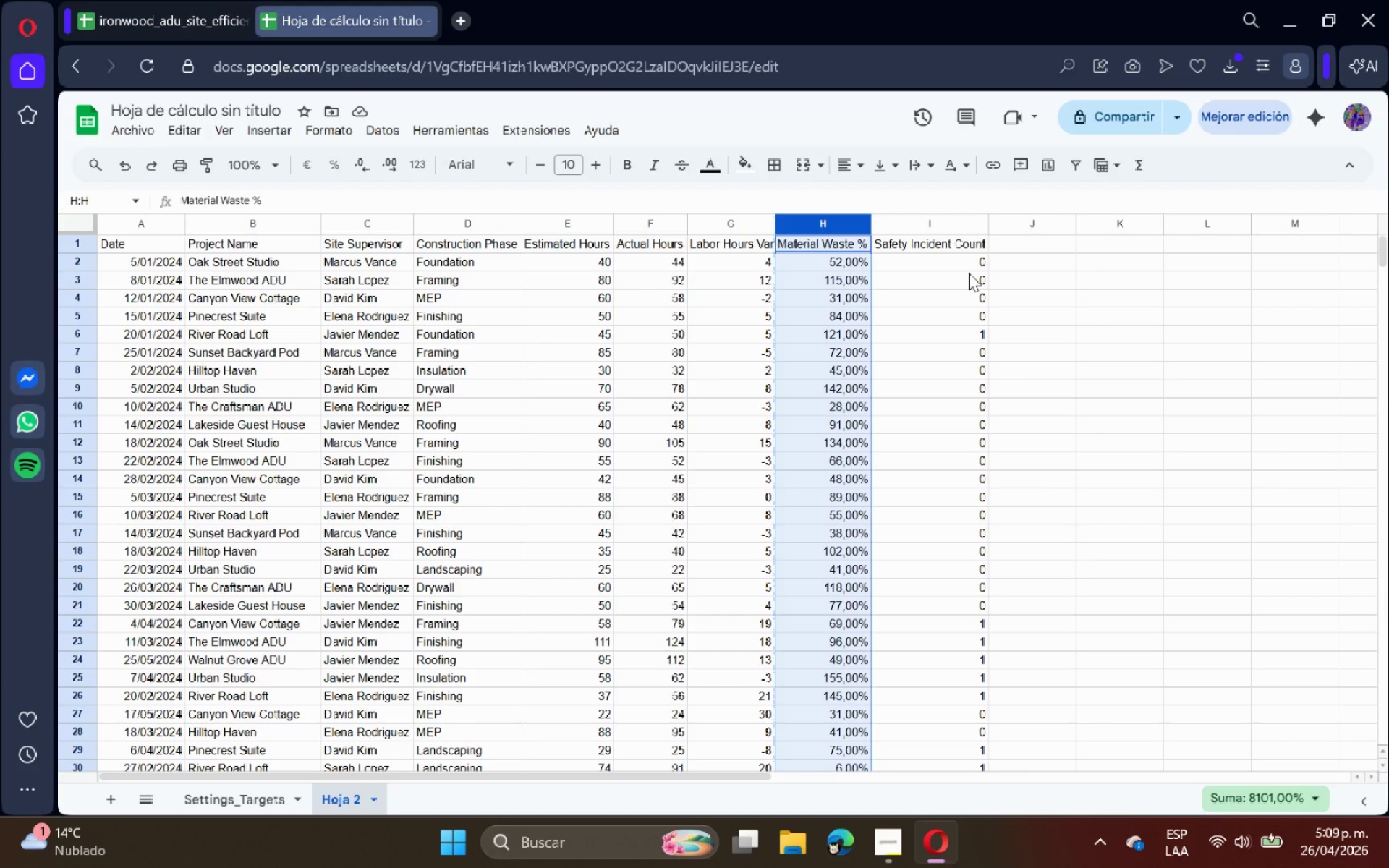 
left_click([317, 132])
 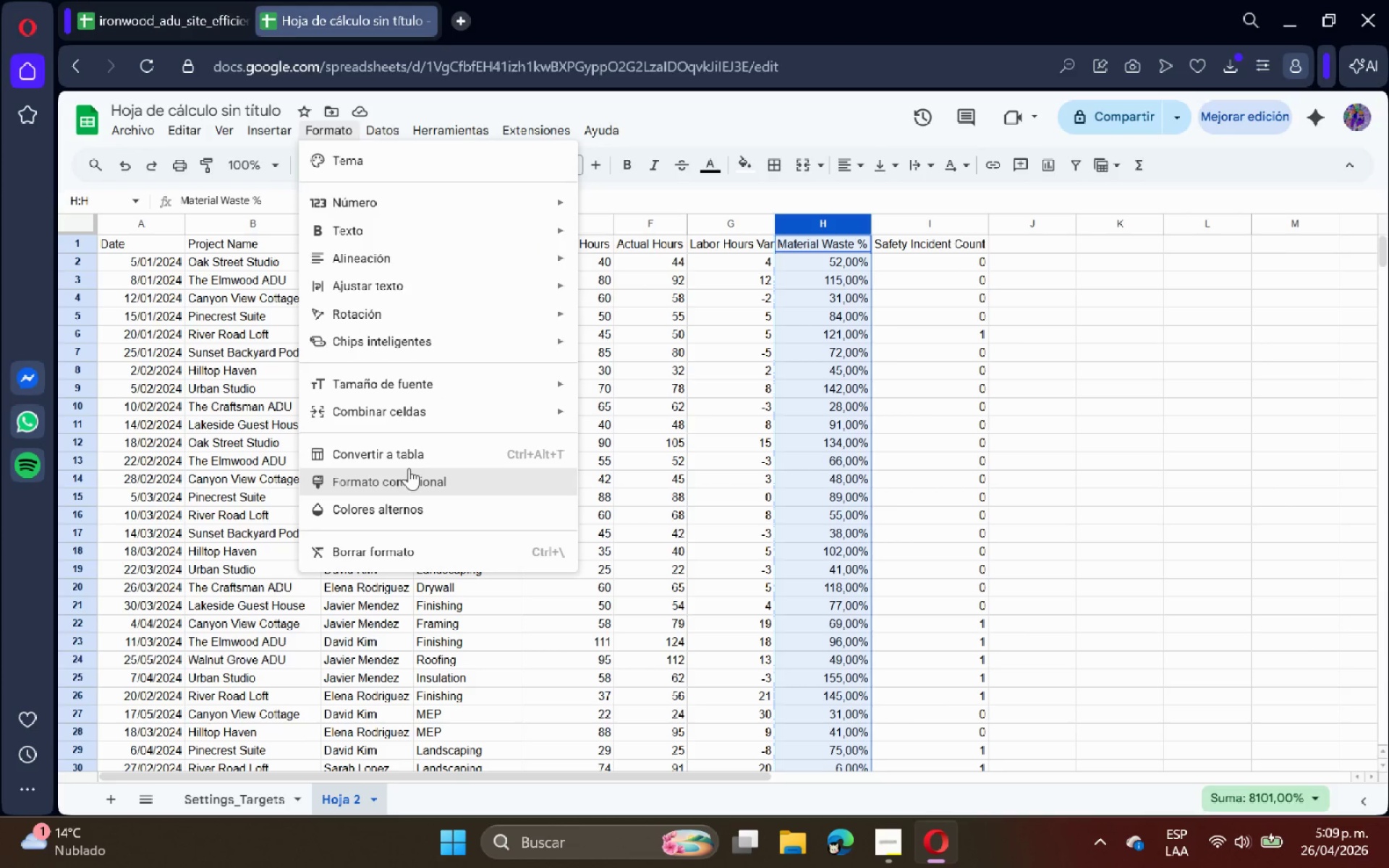 
left_click([409, 468])
 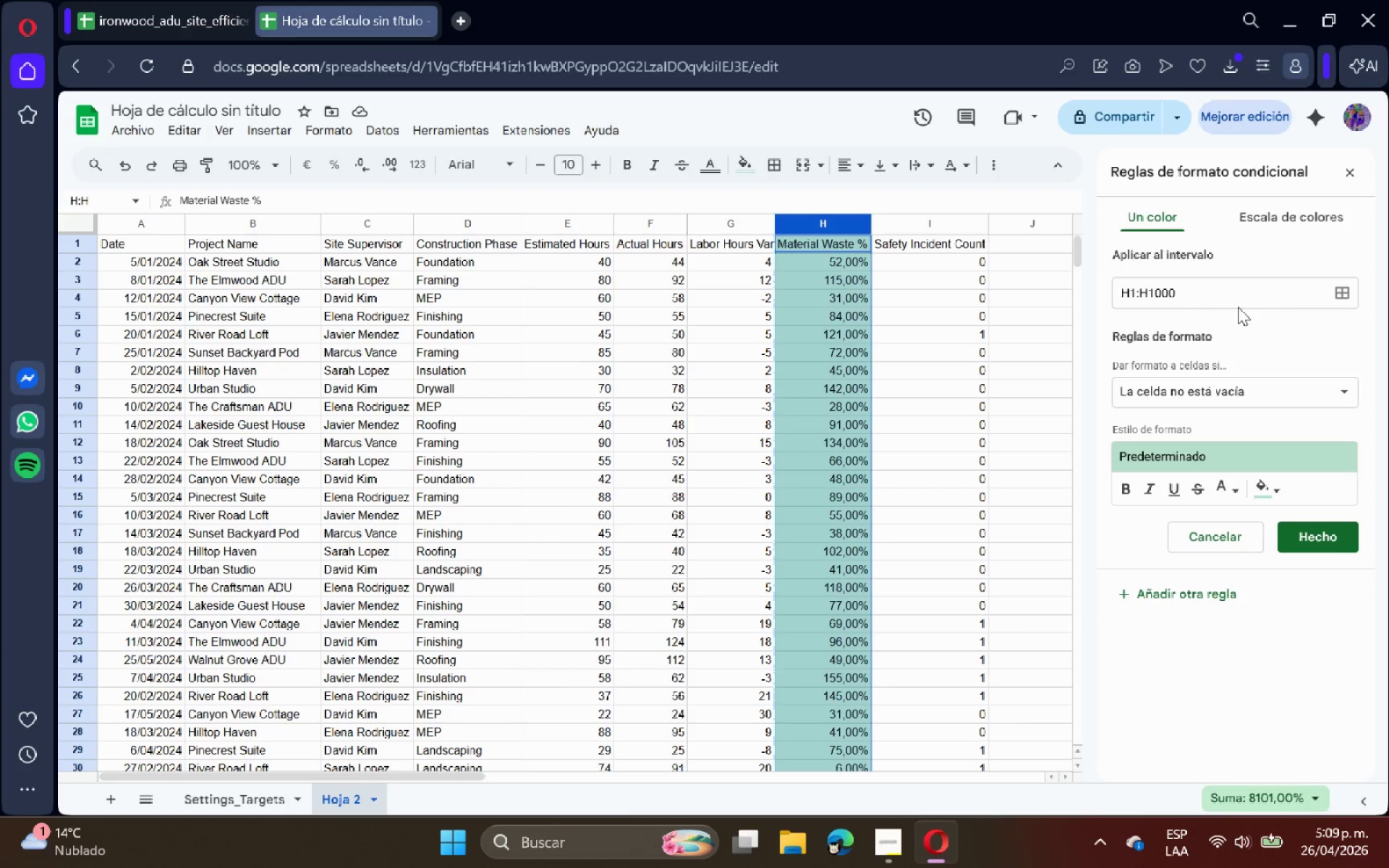 
wait(7.77)
 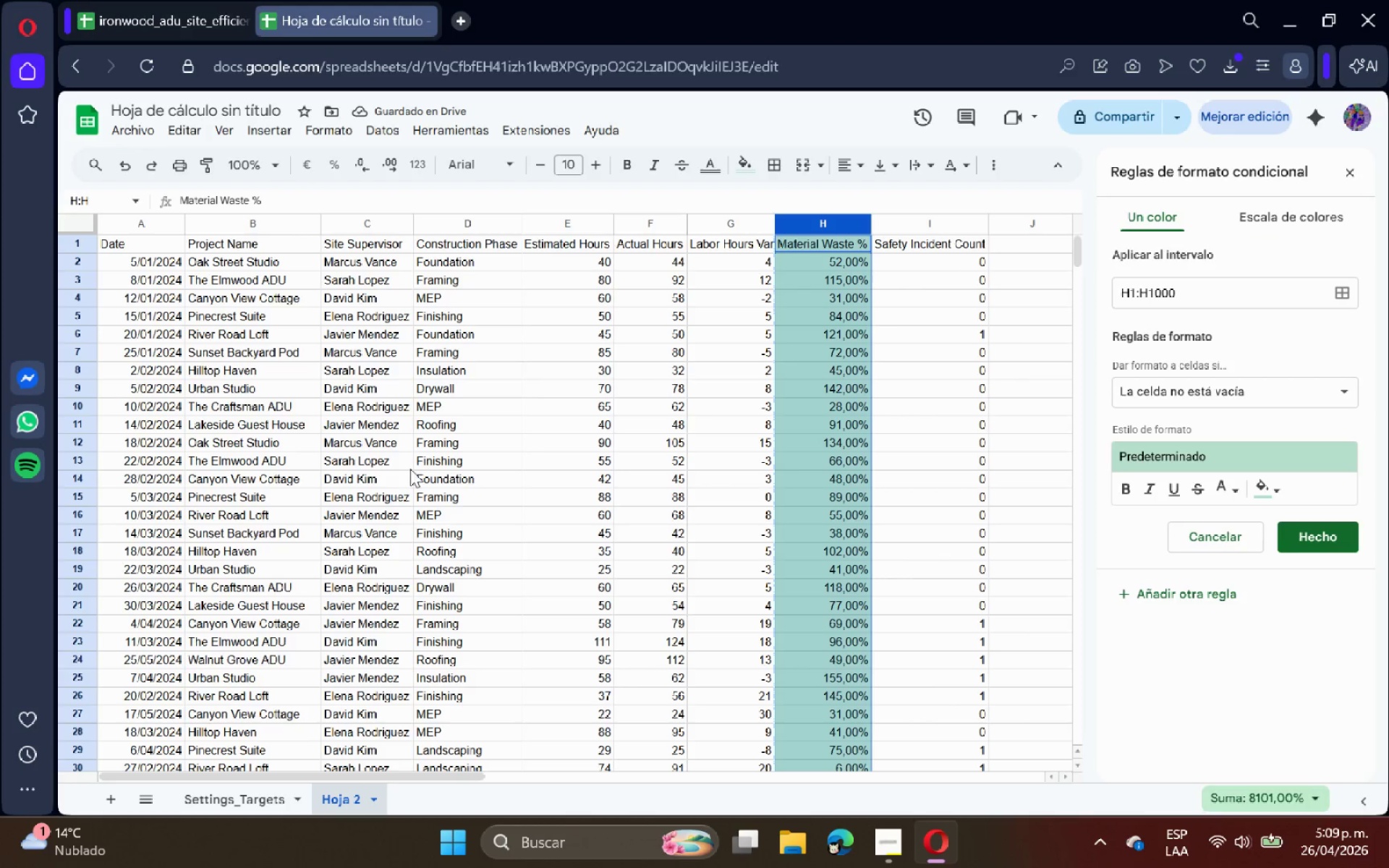 
left_click([1226, 390])
 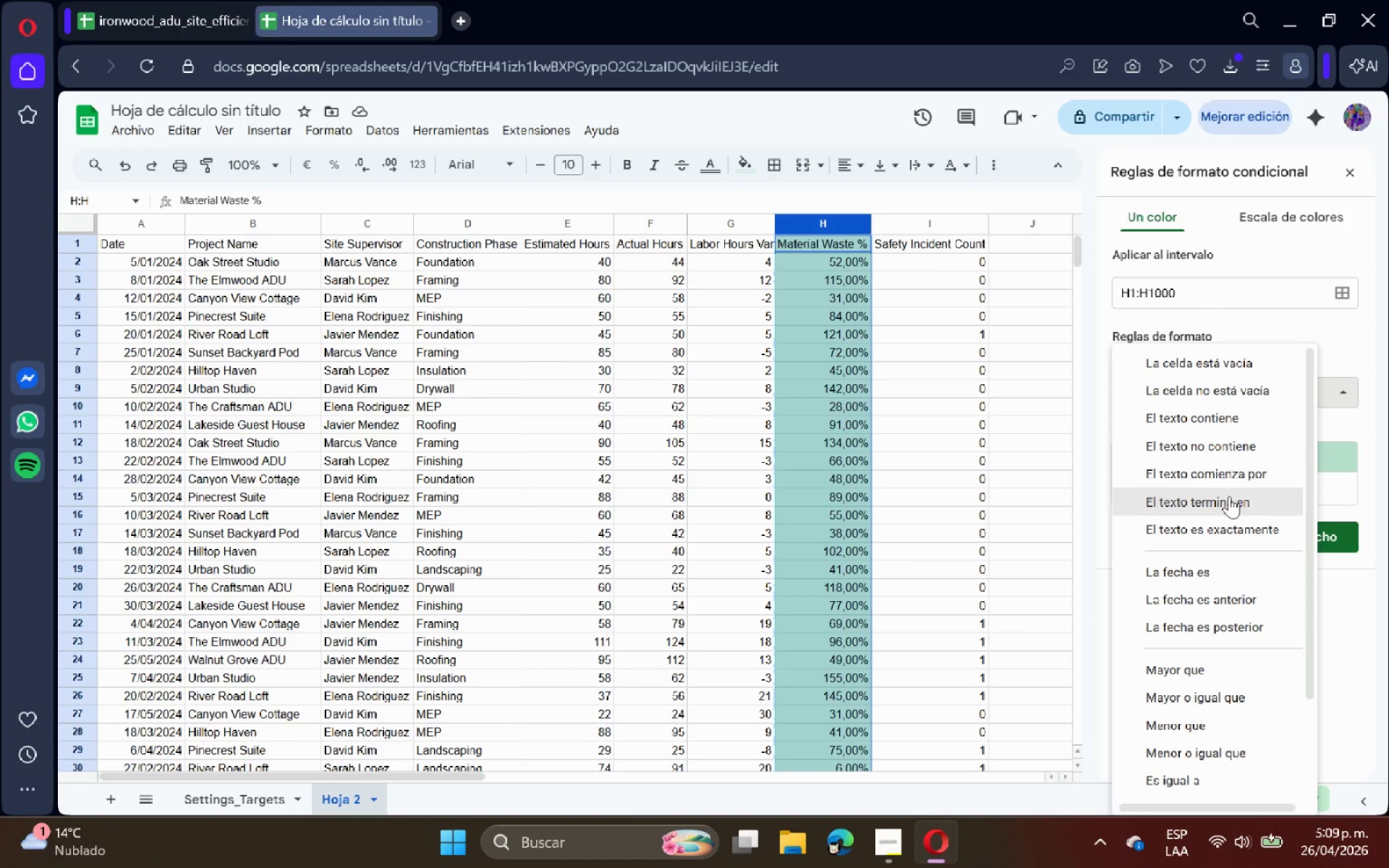 
scroll: coordinate [1205, 628], scroll_direction: down, amount: 7.0
 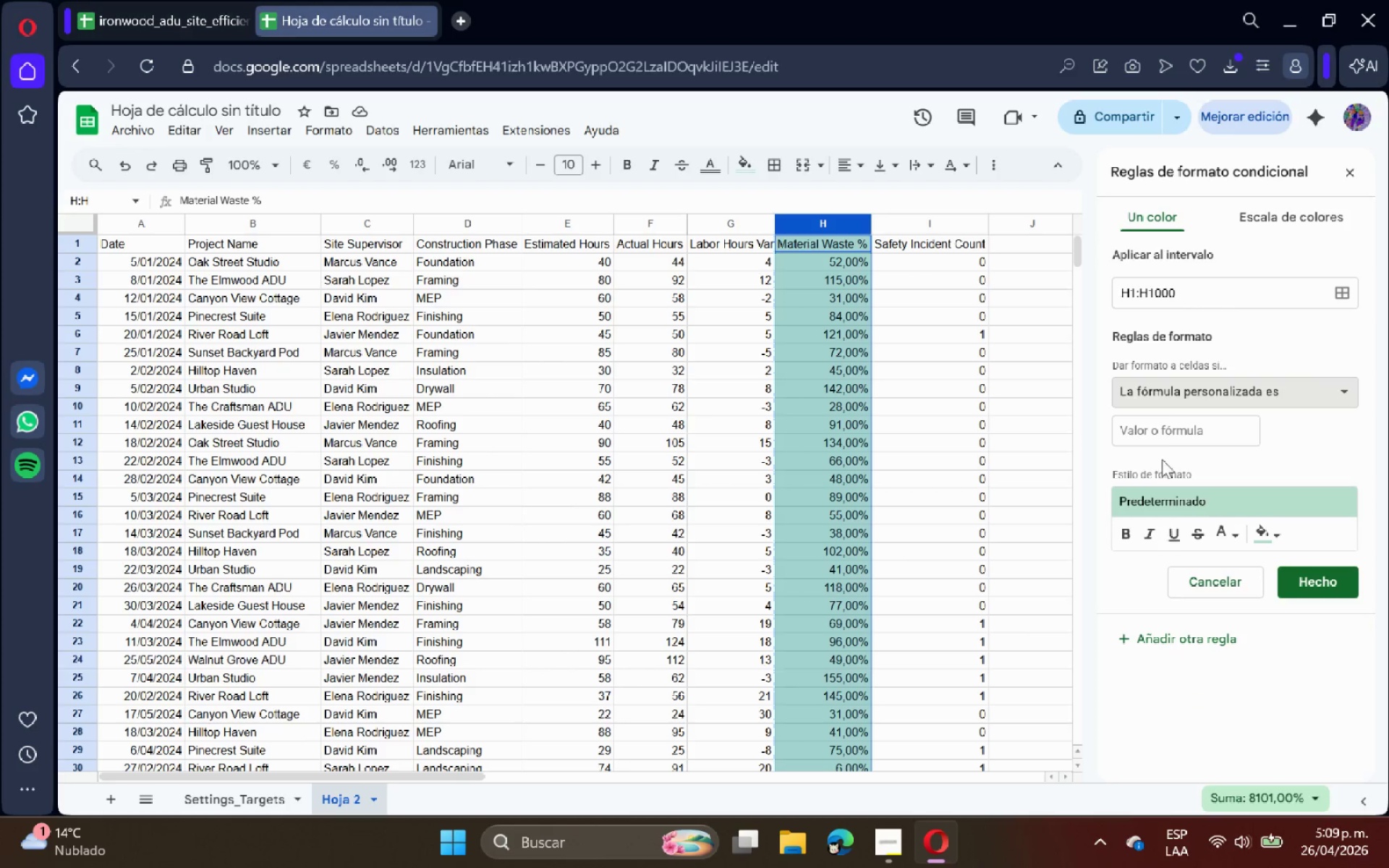 
left_click([1163, 422])
 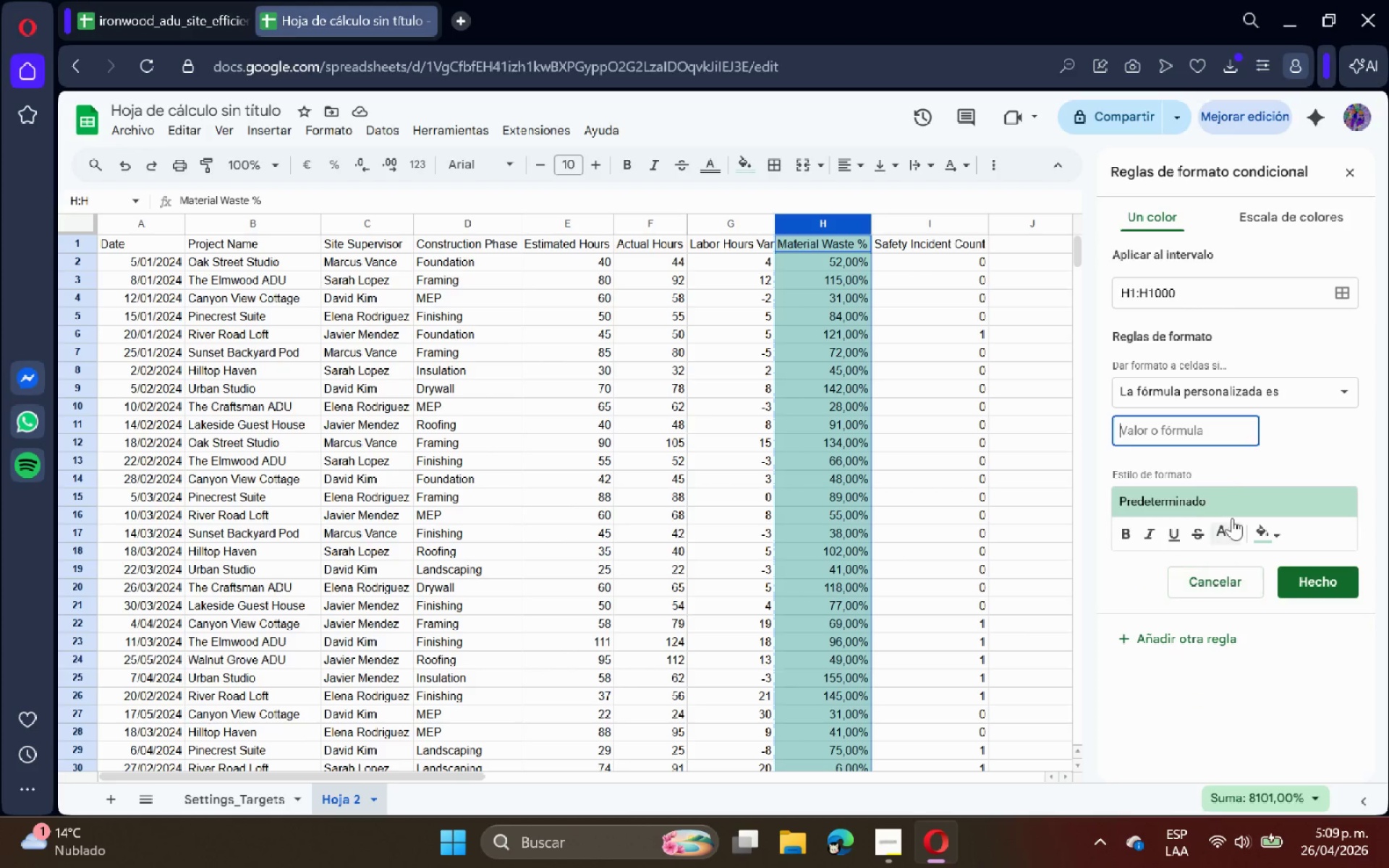 
left_click([1212, 441])
 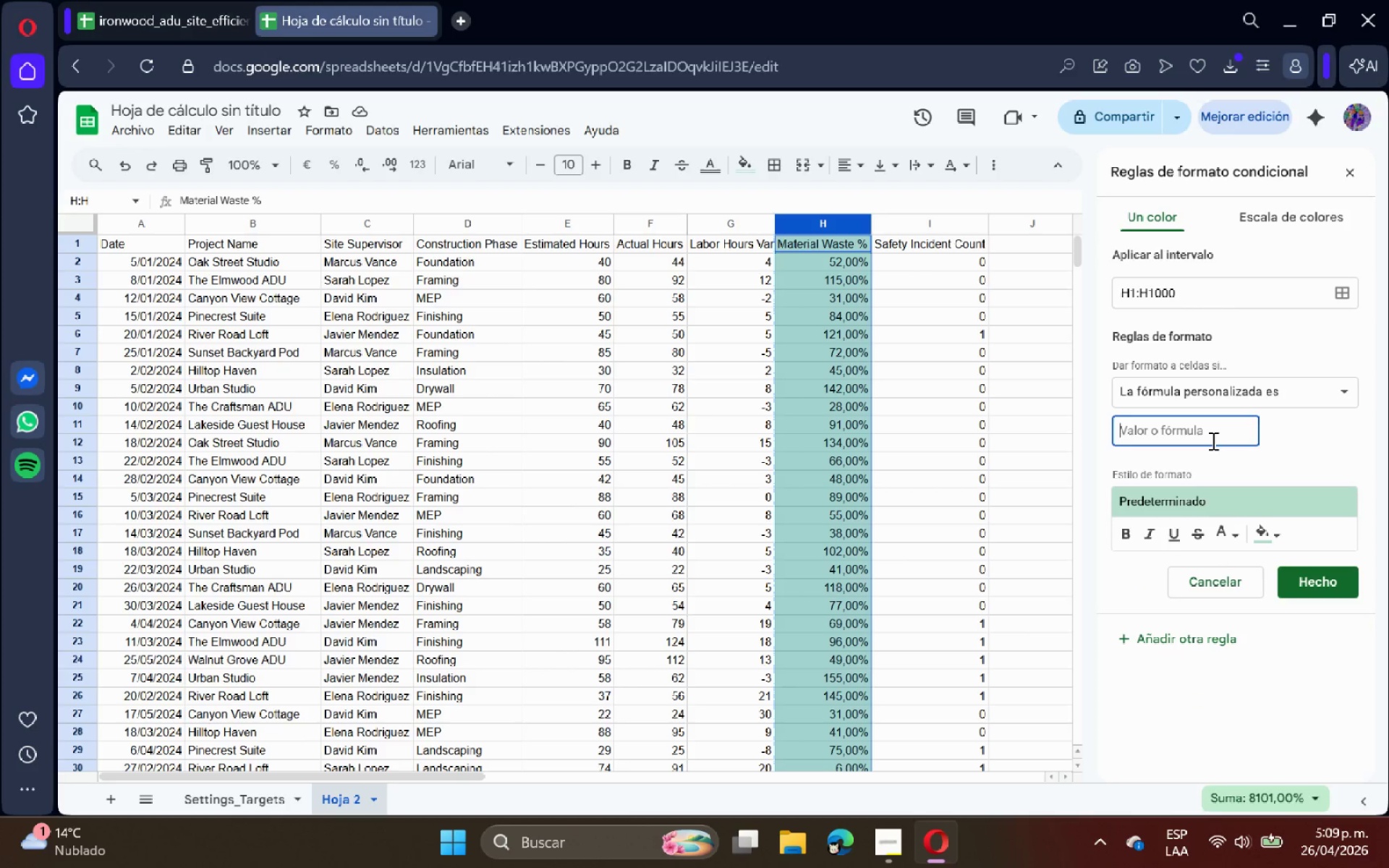 
key(Control+K)
 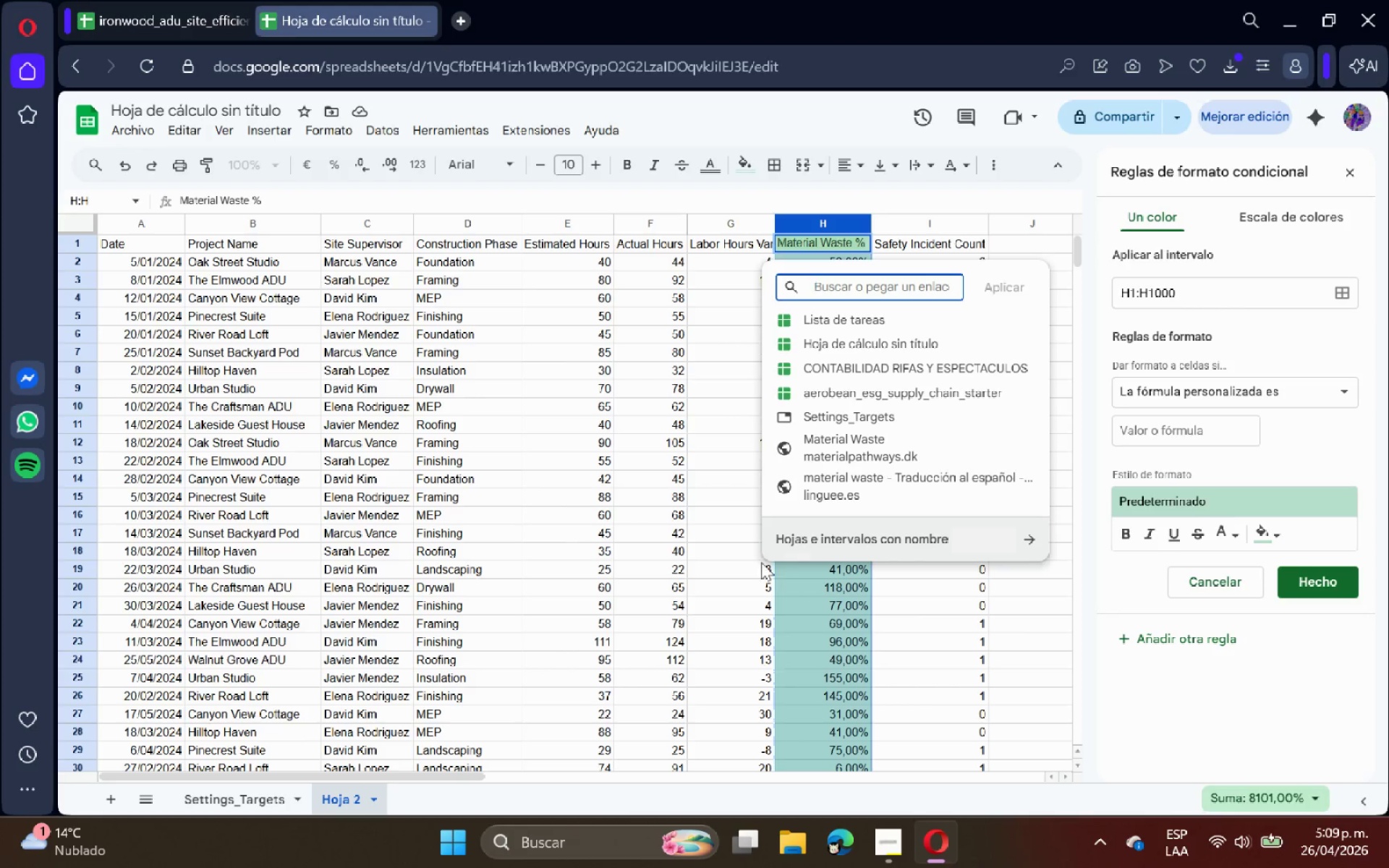 
wait(5.17)
 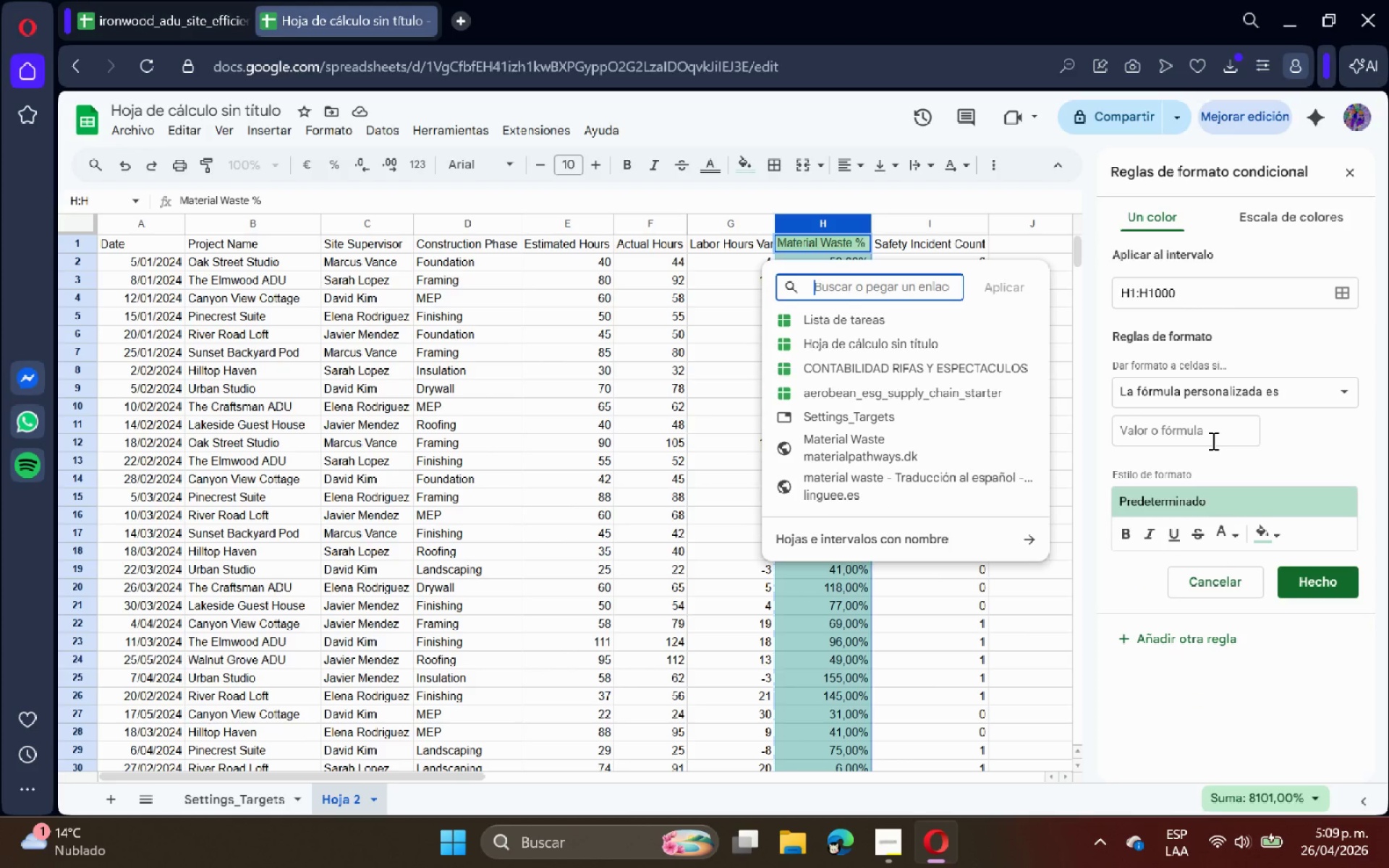 
left_click([256, 794])
 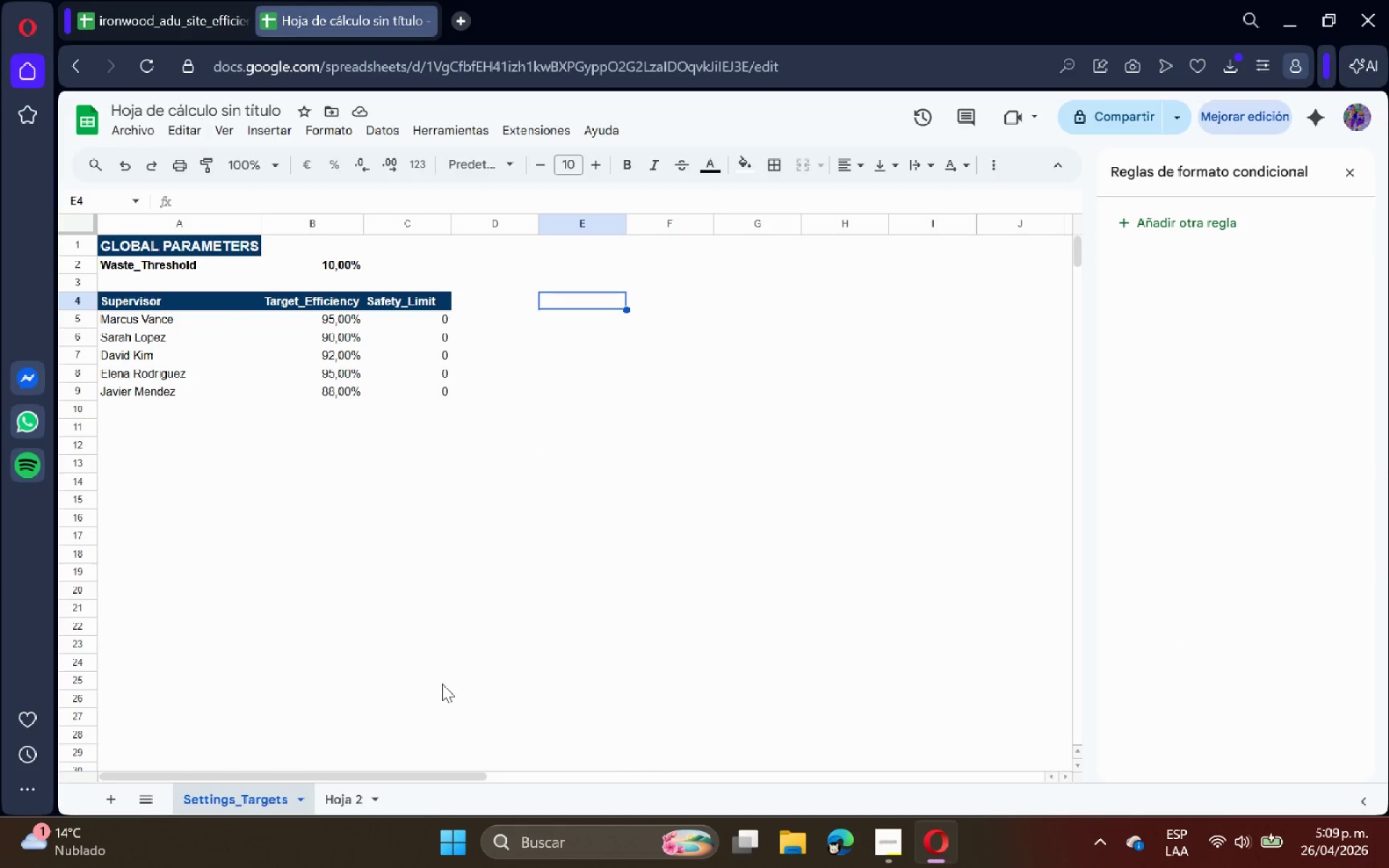 
left_click([327, 798])
 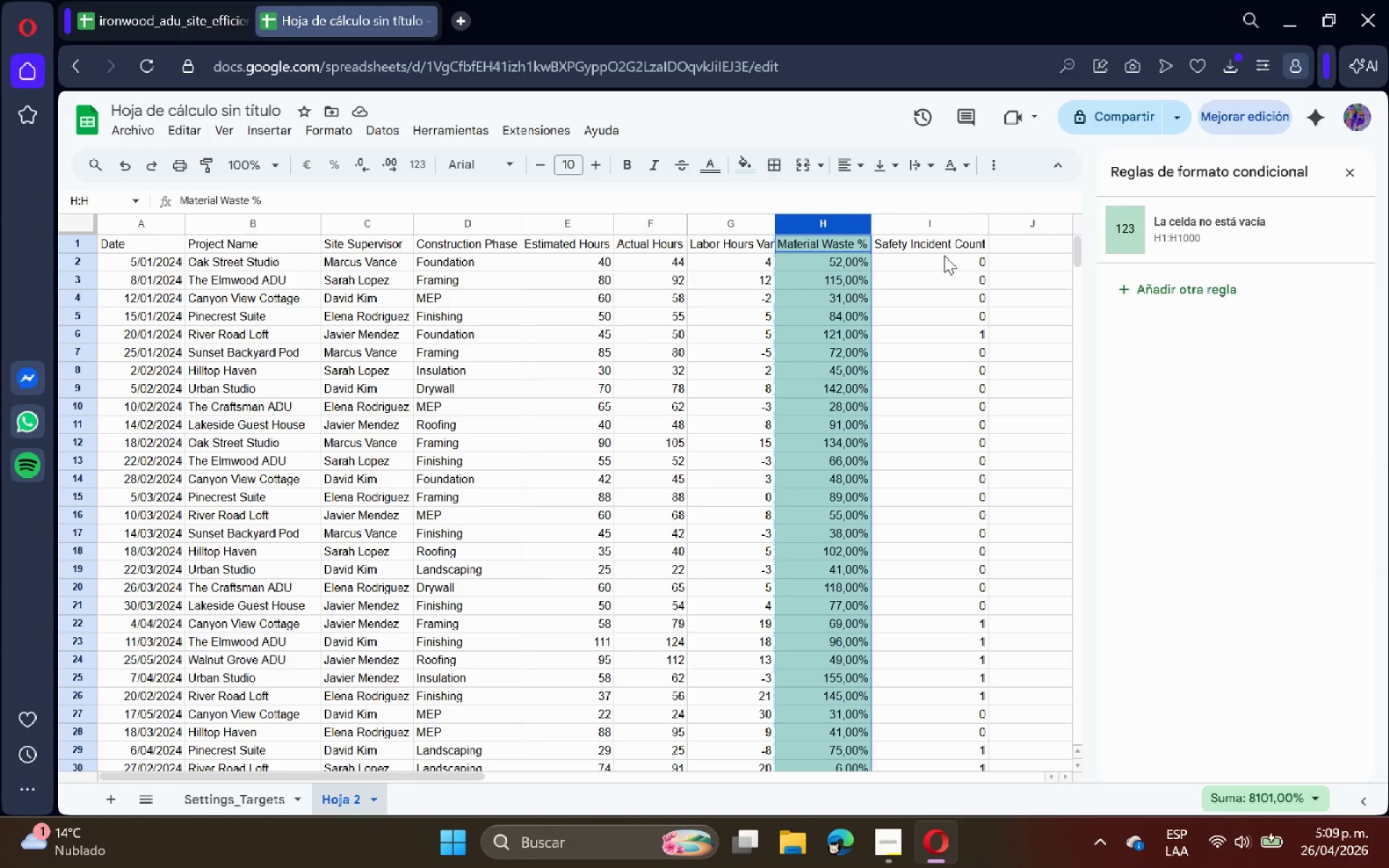 
left_click([1182, 221])
 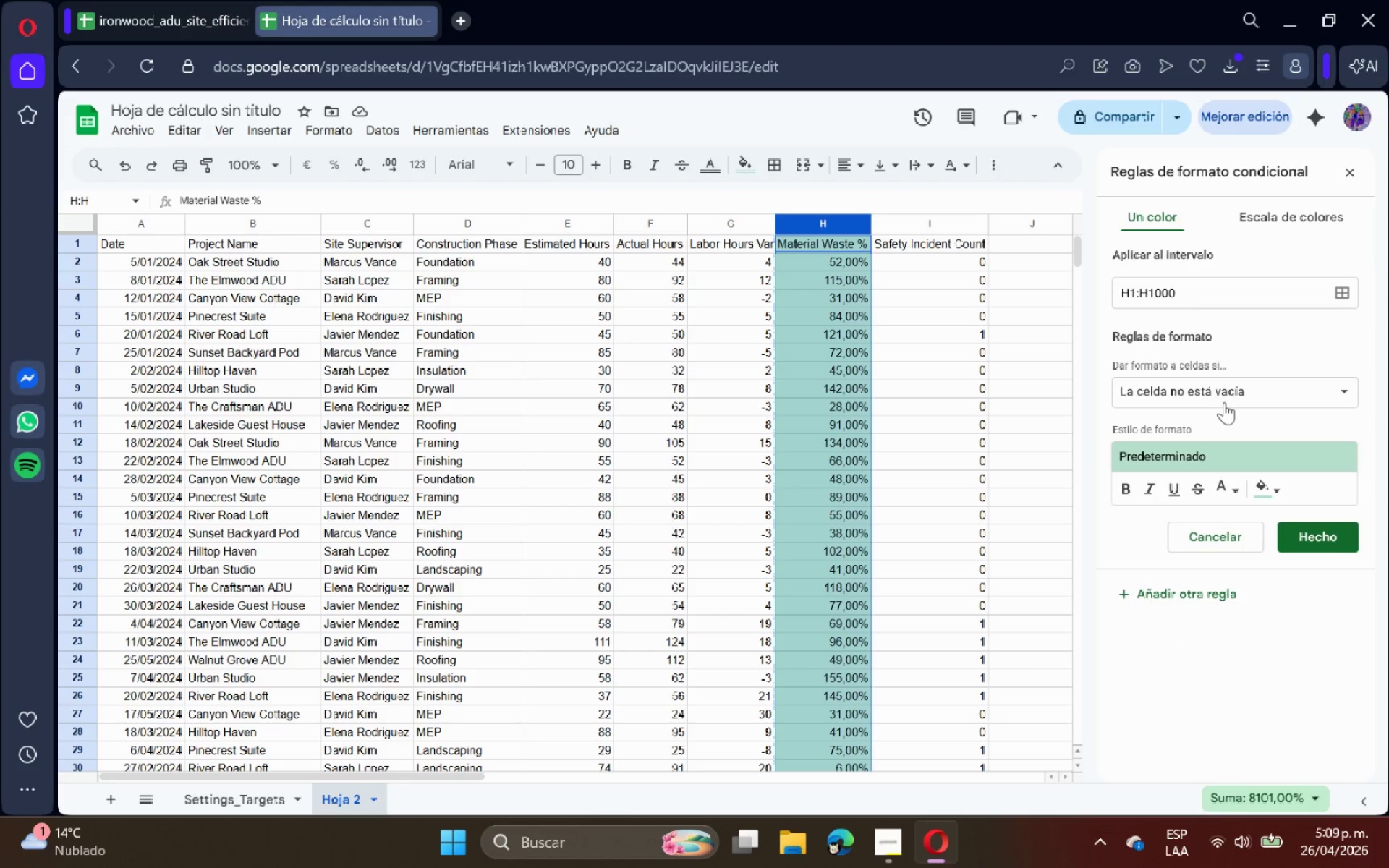 
left_click([1244, 400])
 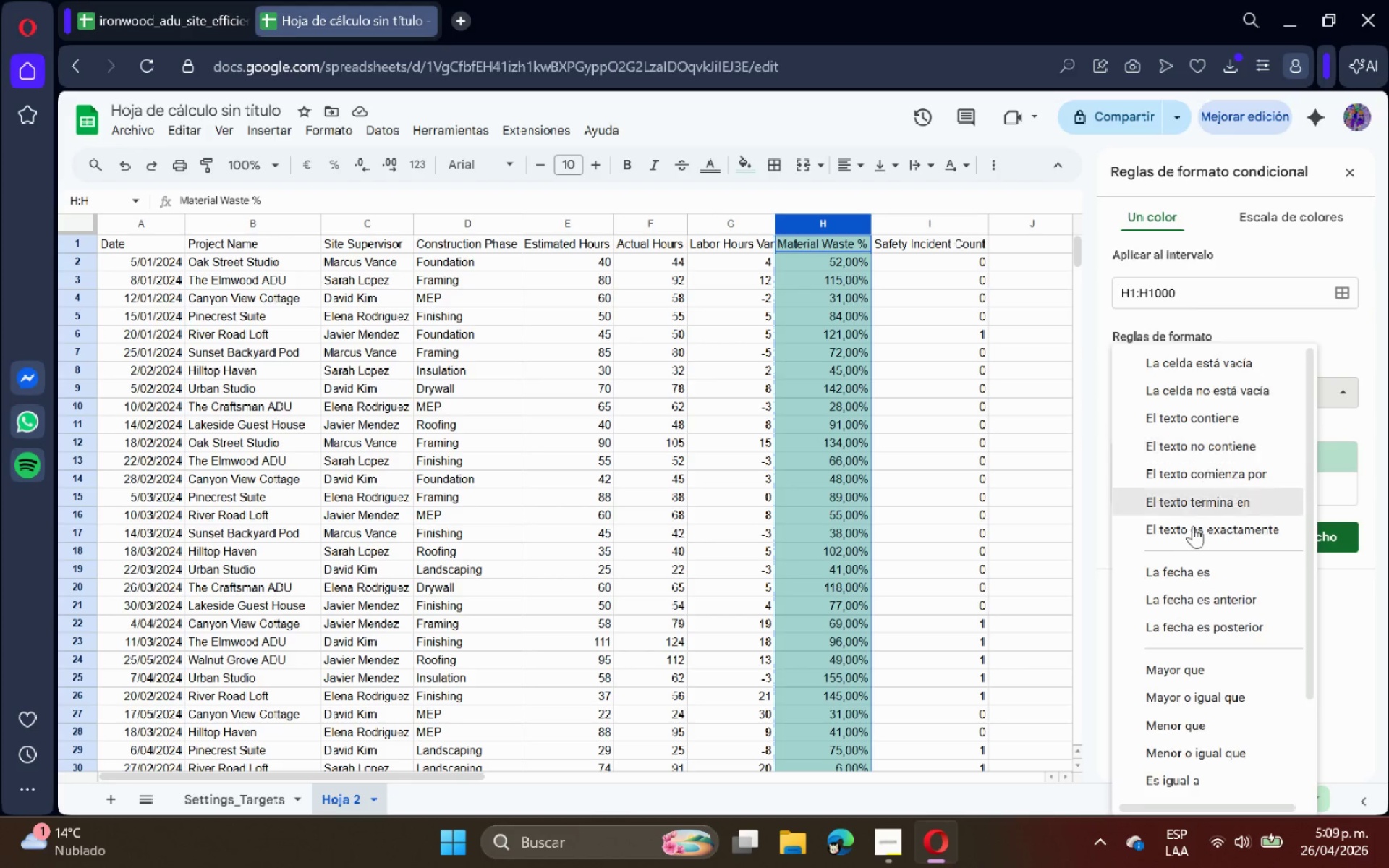 
scroll: coordinate [1178, 583], scroll_direction: down, amount: 7.0
 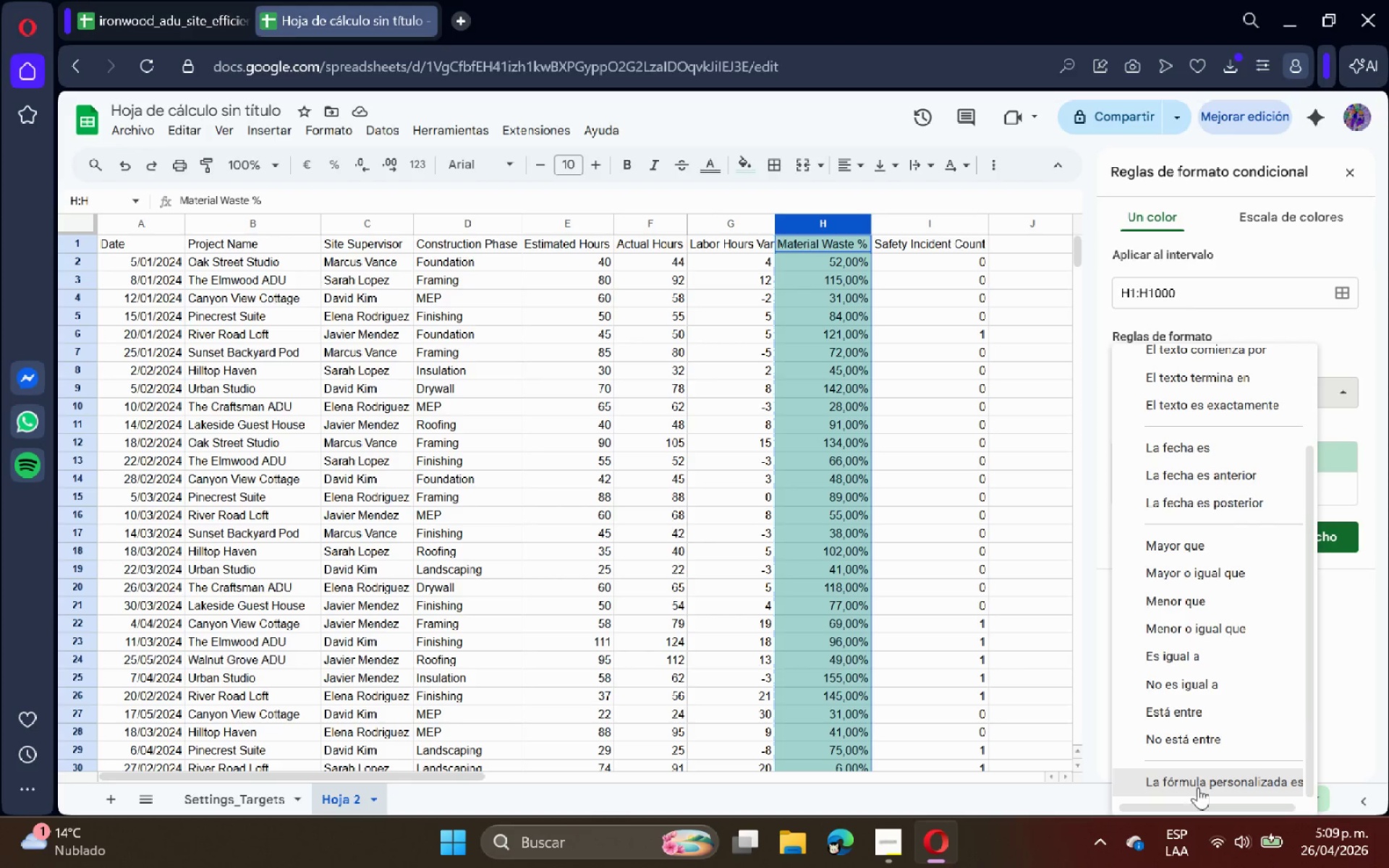 
left_click([1198, 787])
 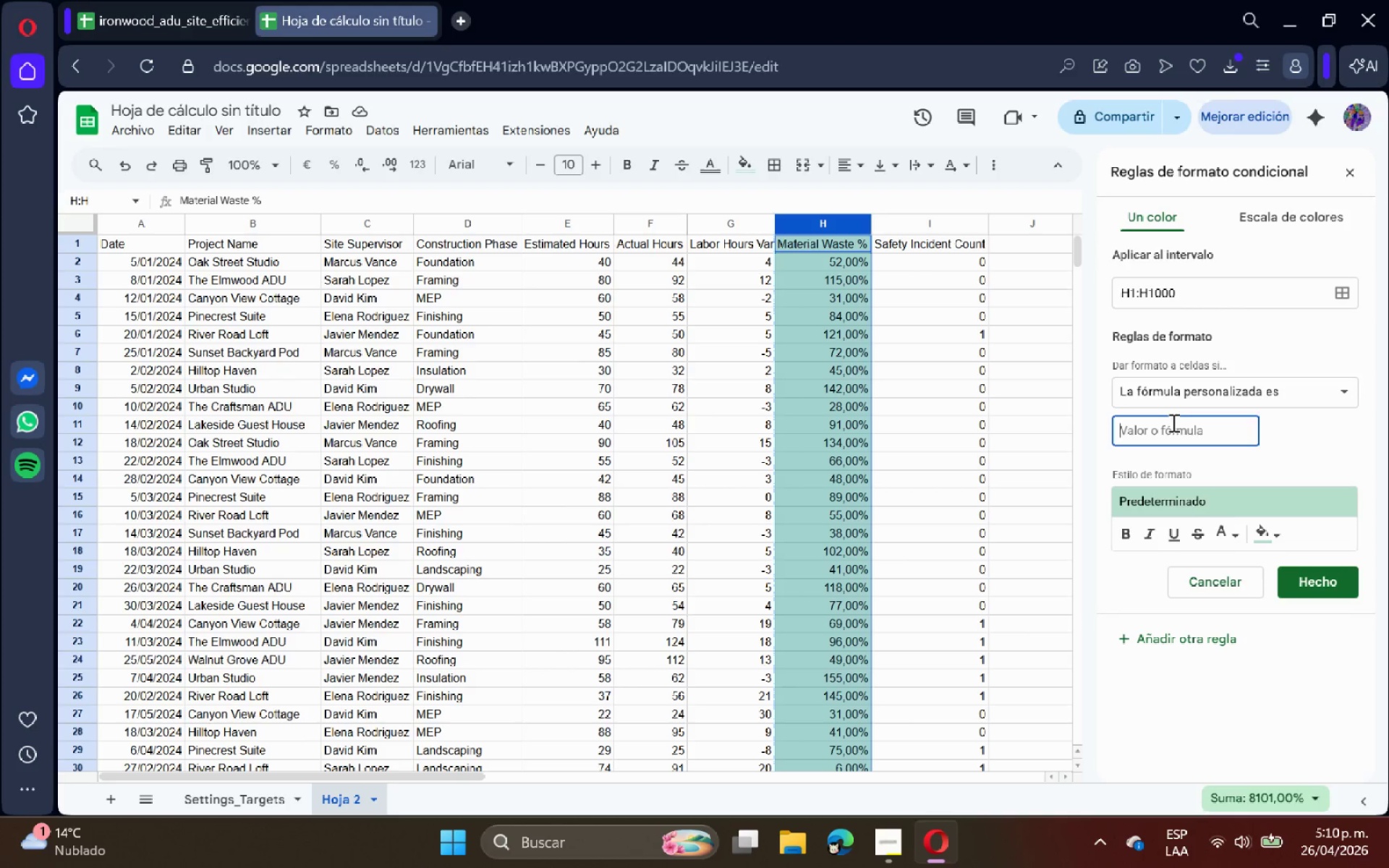 
type()$H1 [Break] See)
 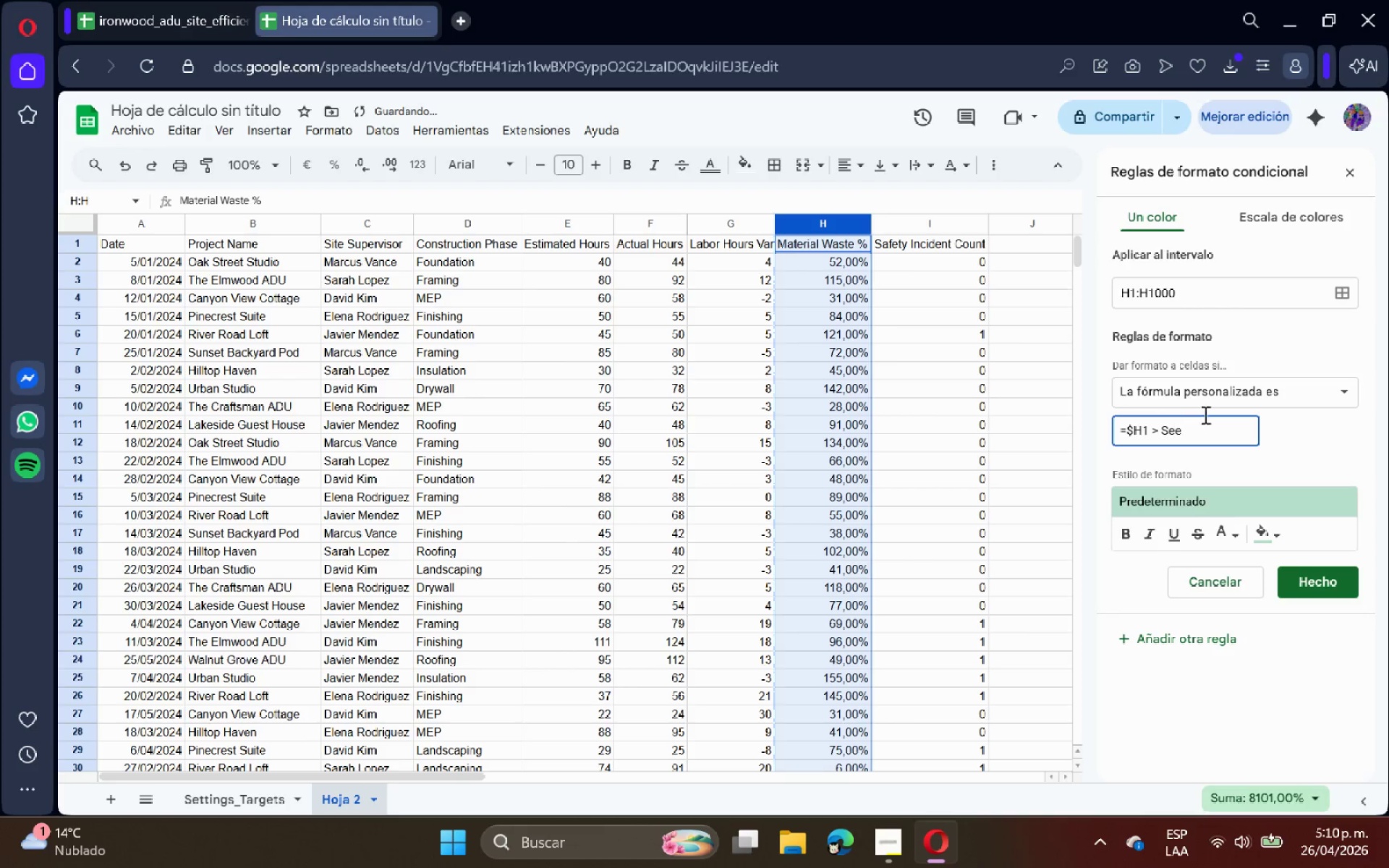 
key(Backspace)
type(ttings_Targets!$B$2)
 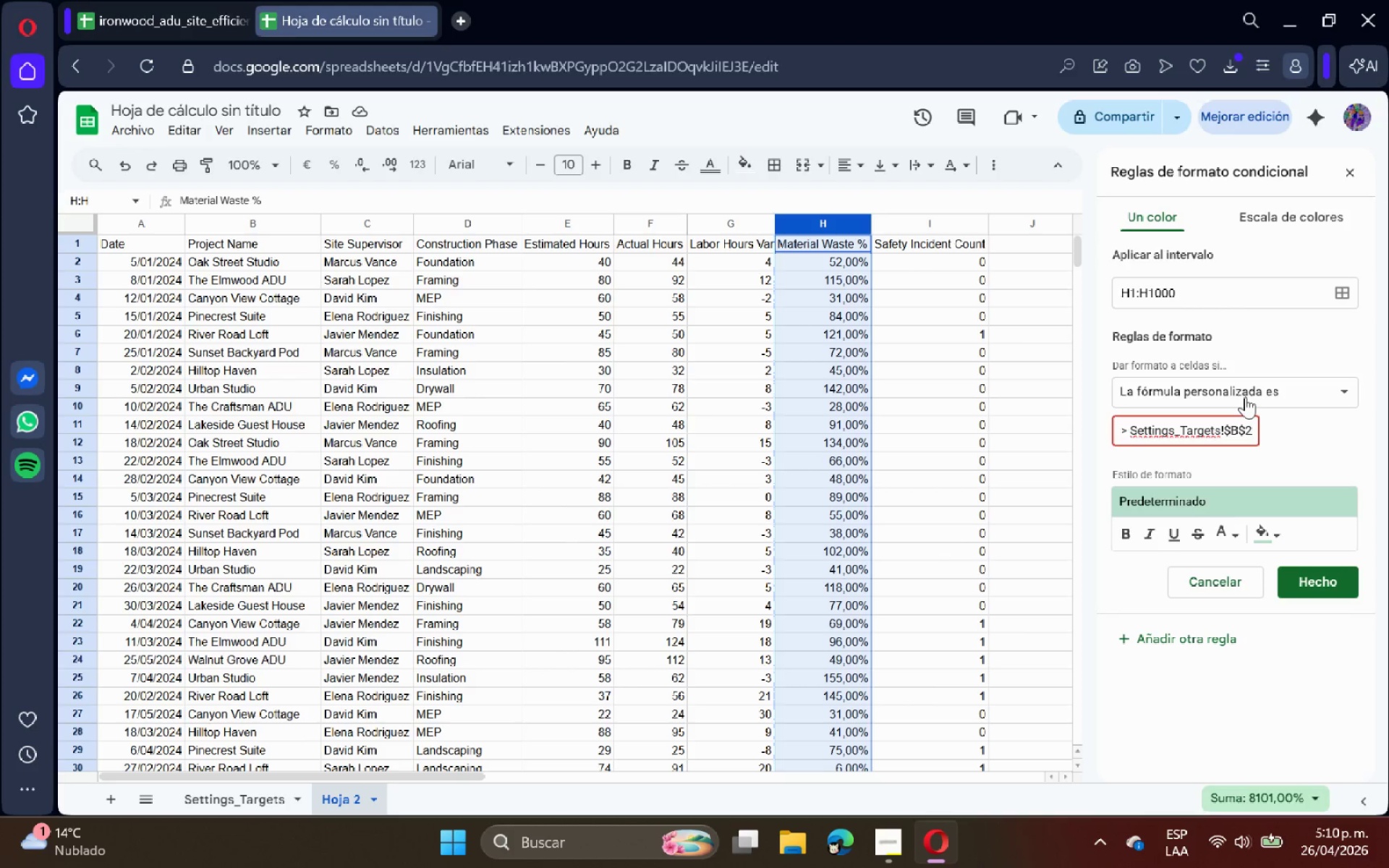 
key(Enter)
 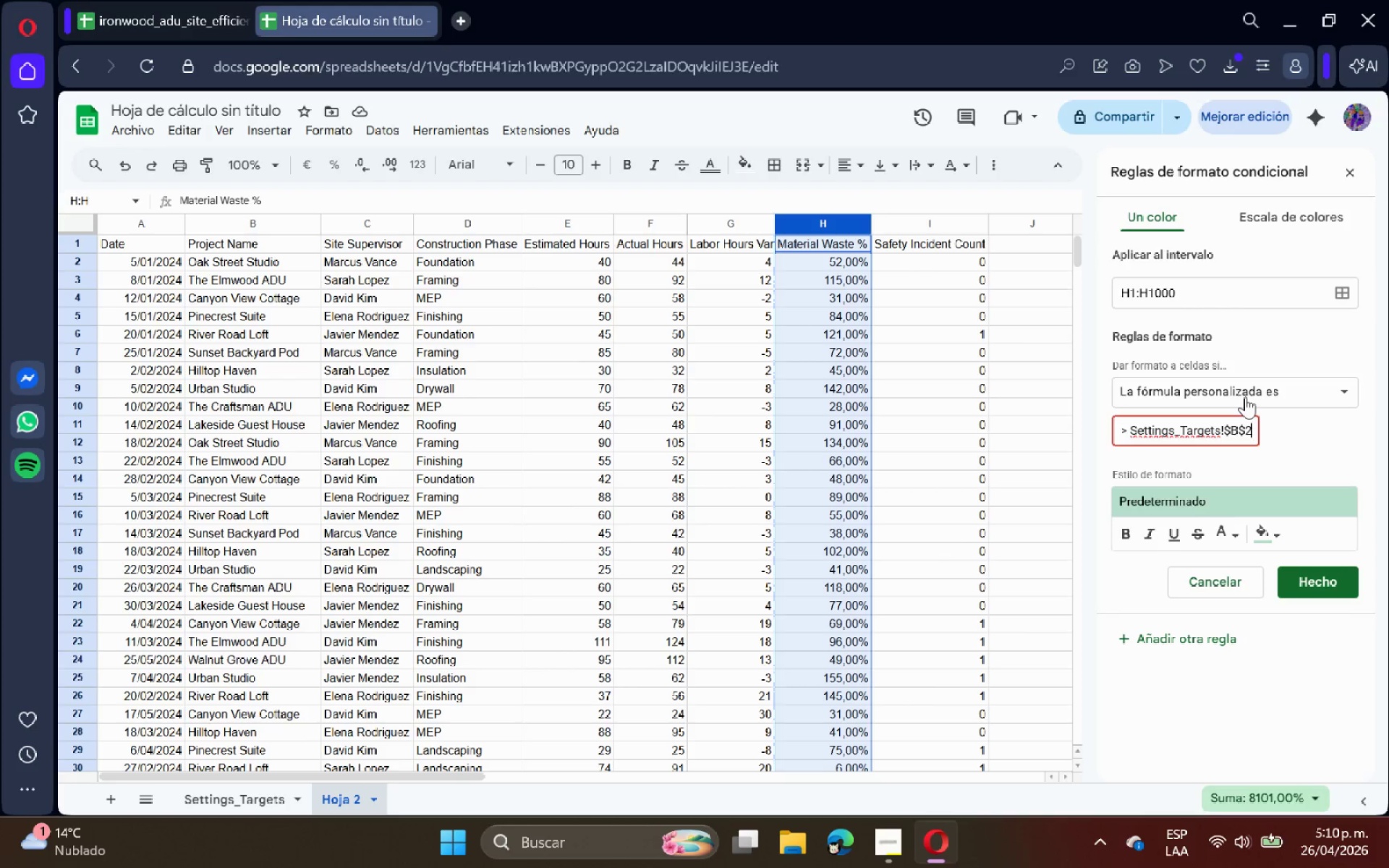 
key(Shift+ShiftRight)
 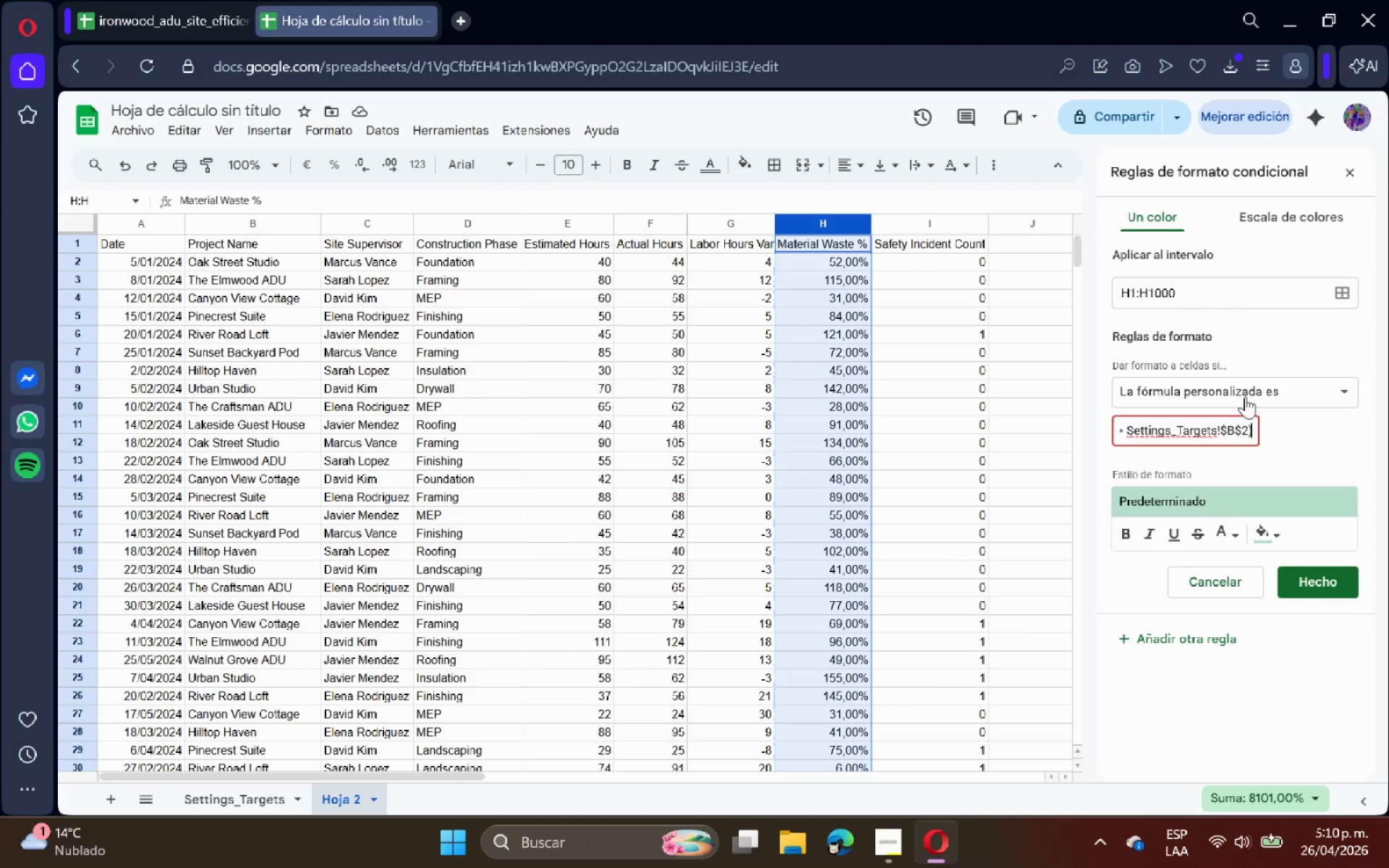 
key(Shift+9)
 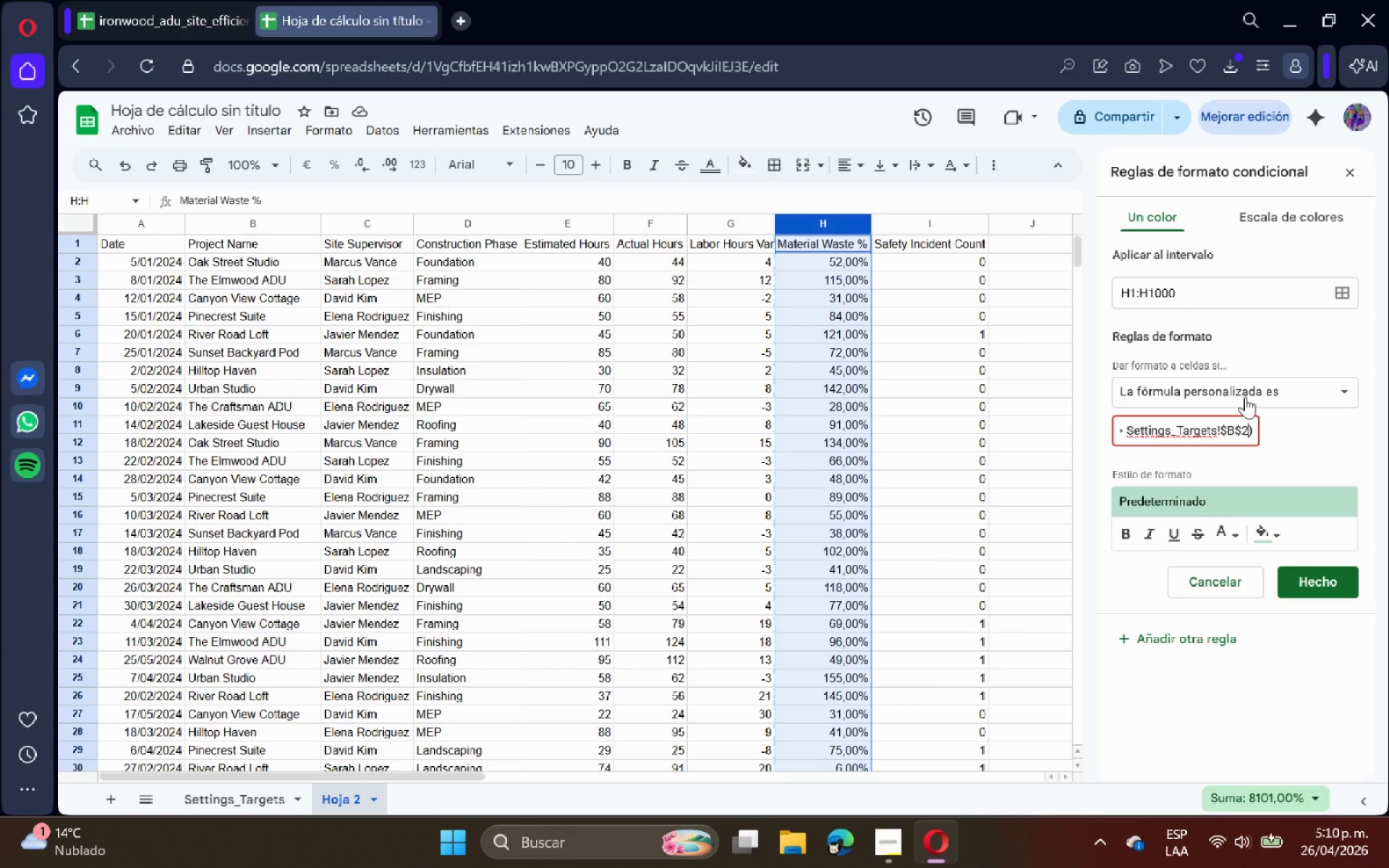 
hold_key(key=ArrowLeft, duration=1.5)
 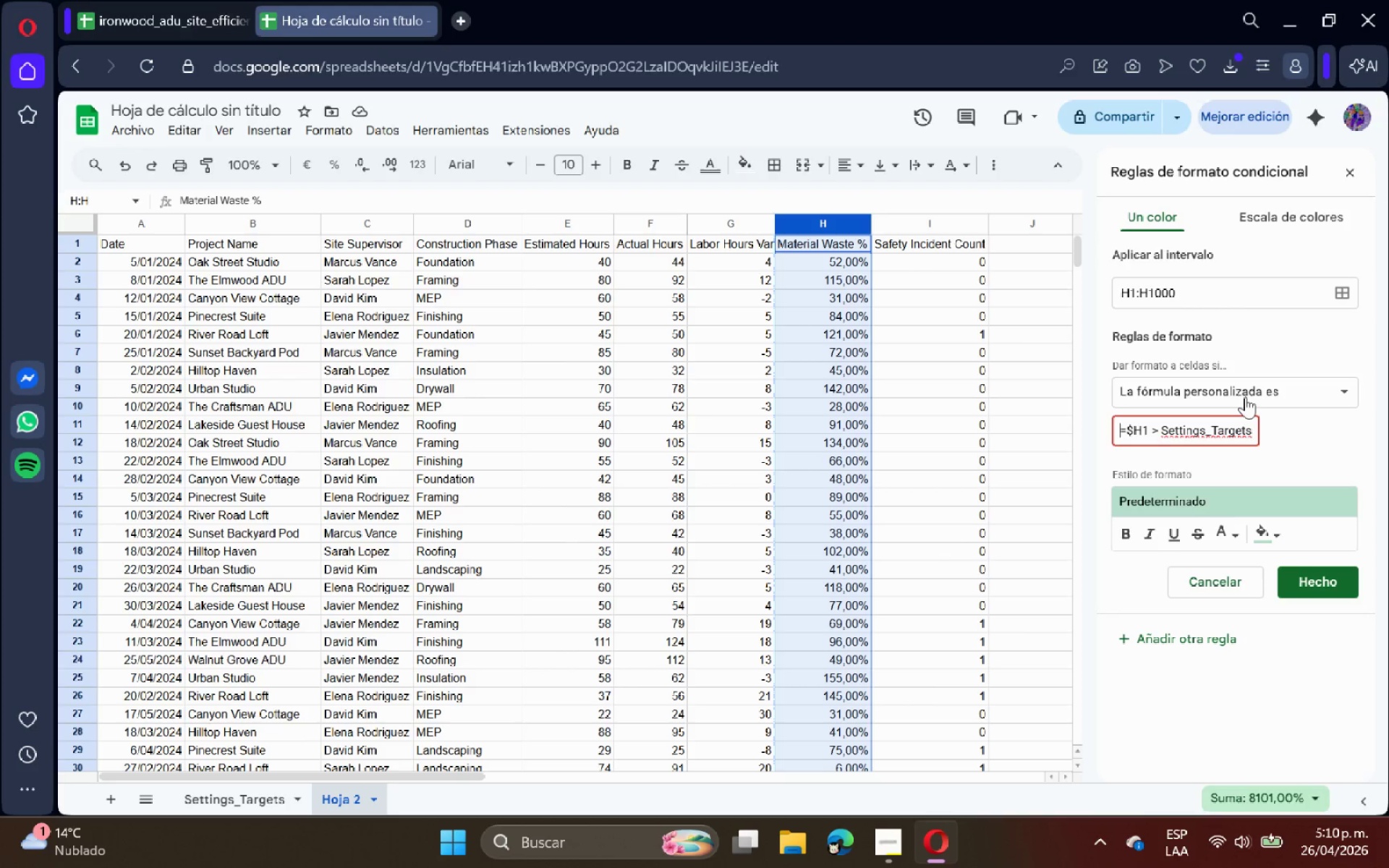 
key(ArrowLeft)
 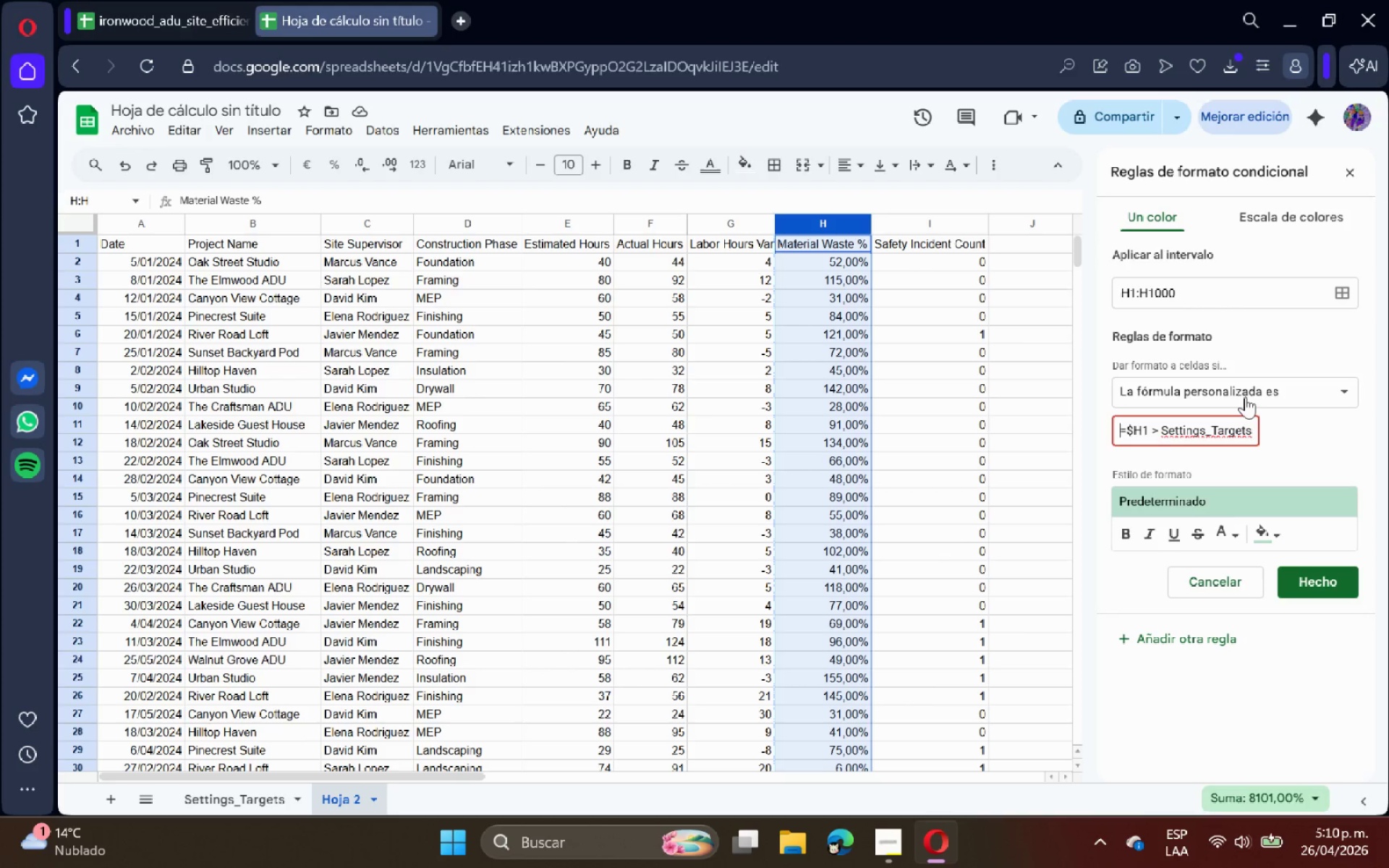 
key(ArrowLeft)
 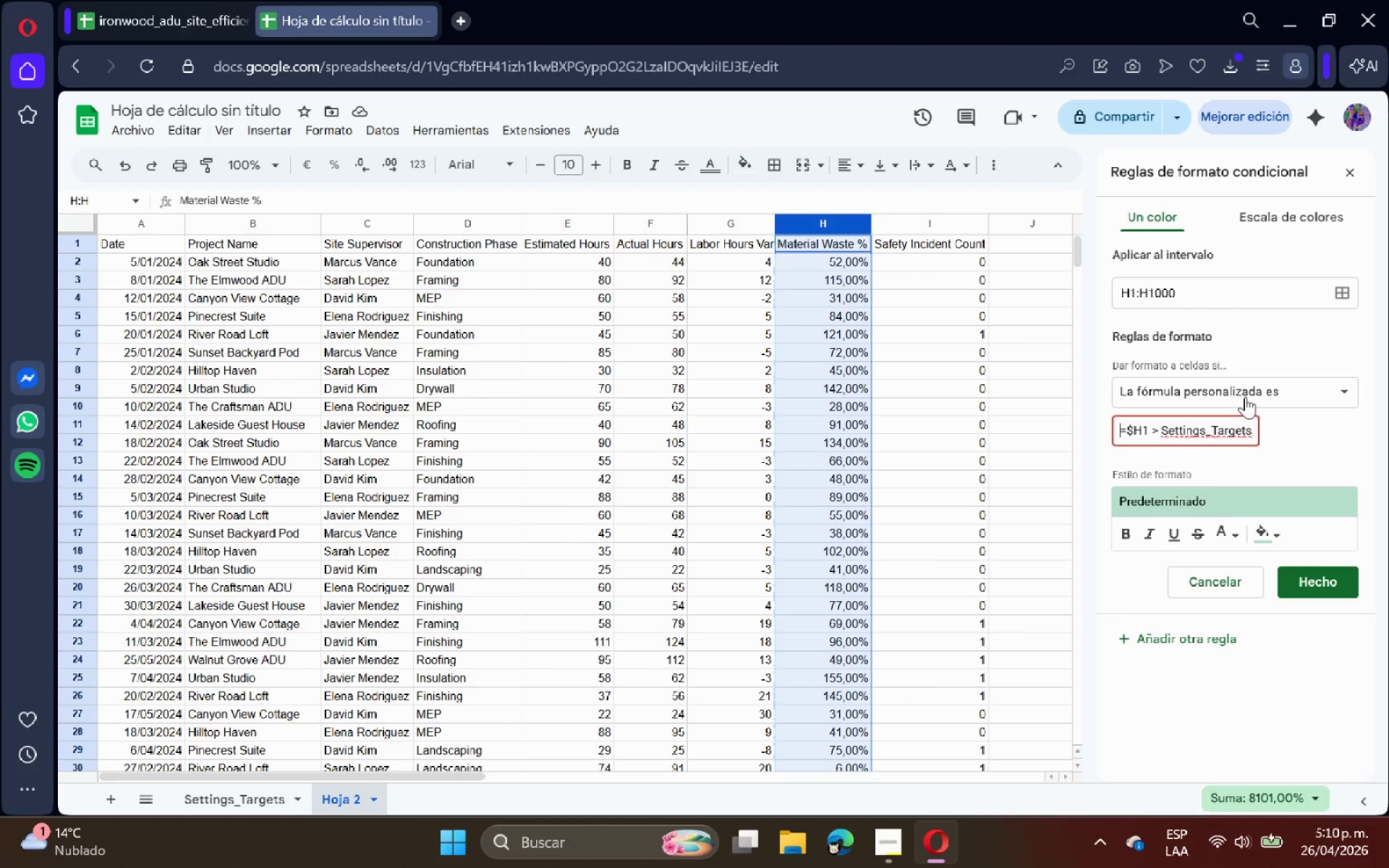 
key(ArrowLeft)
 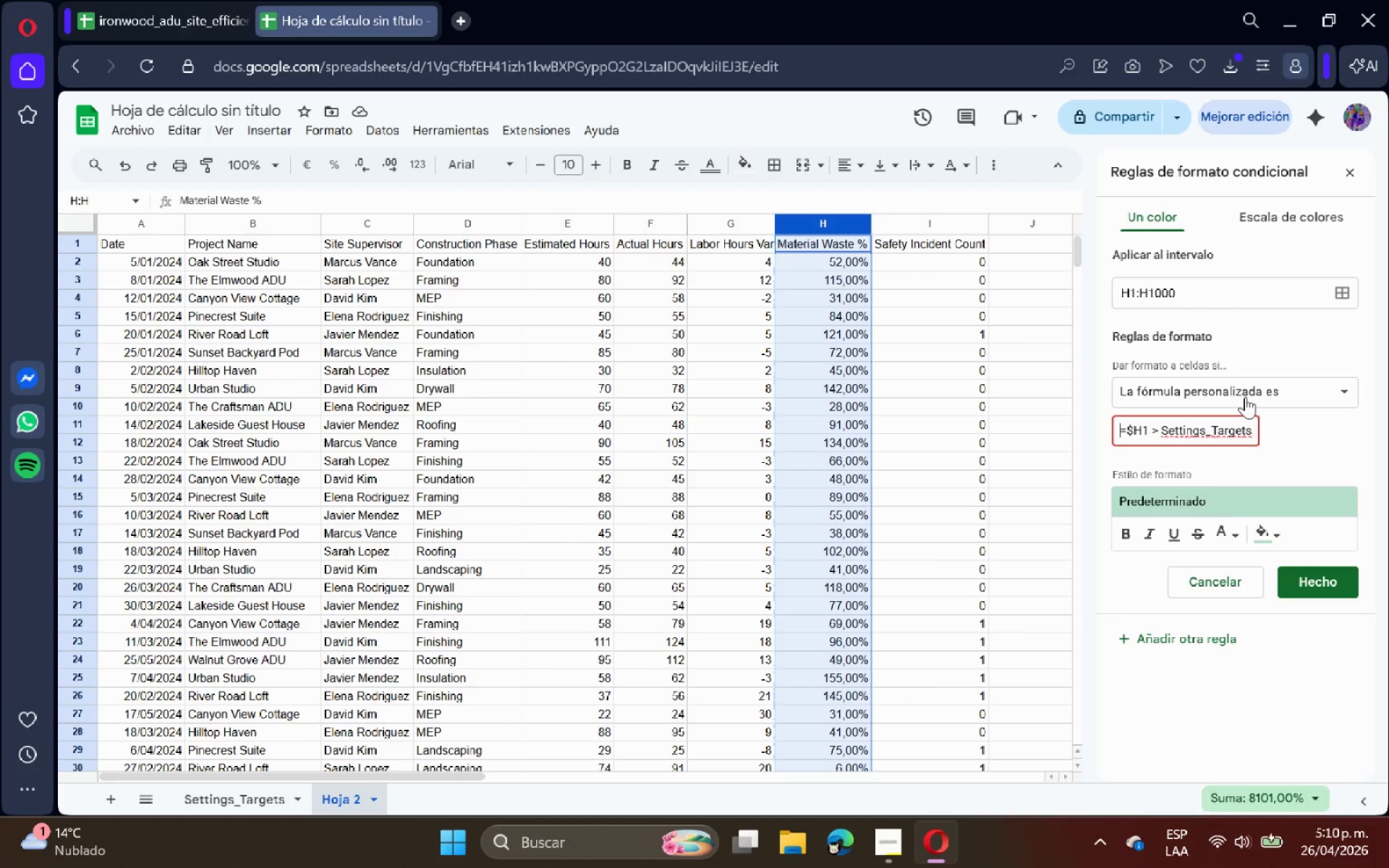 
key(ArrowLeft)
 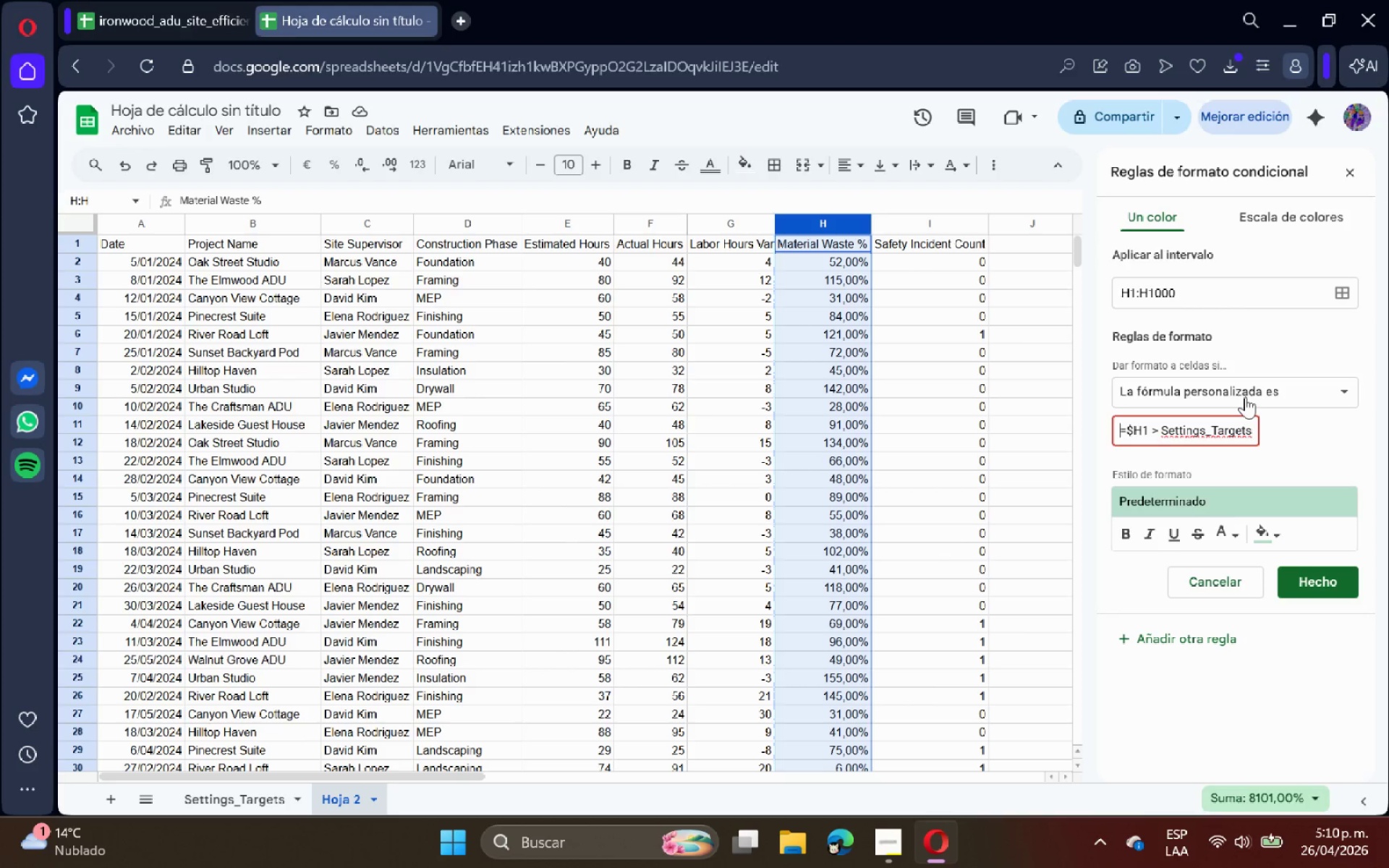 
key(ArrowLeft)
 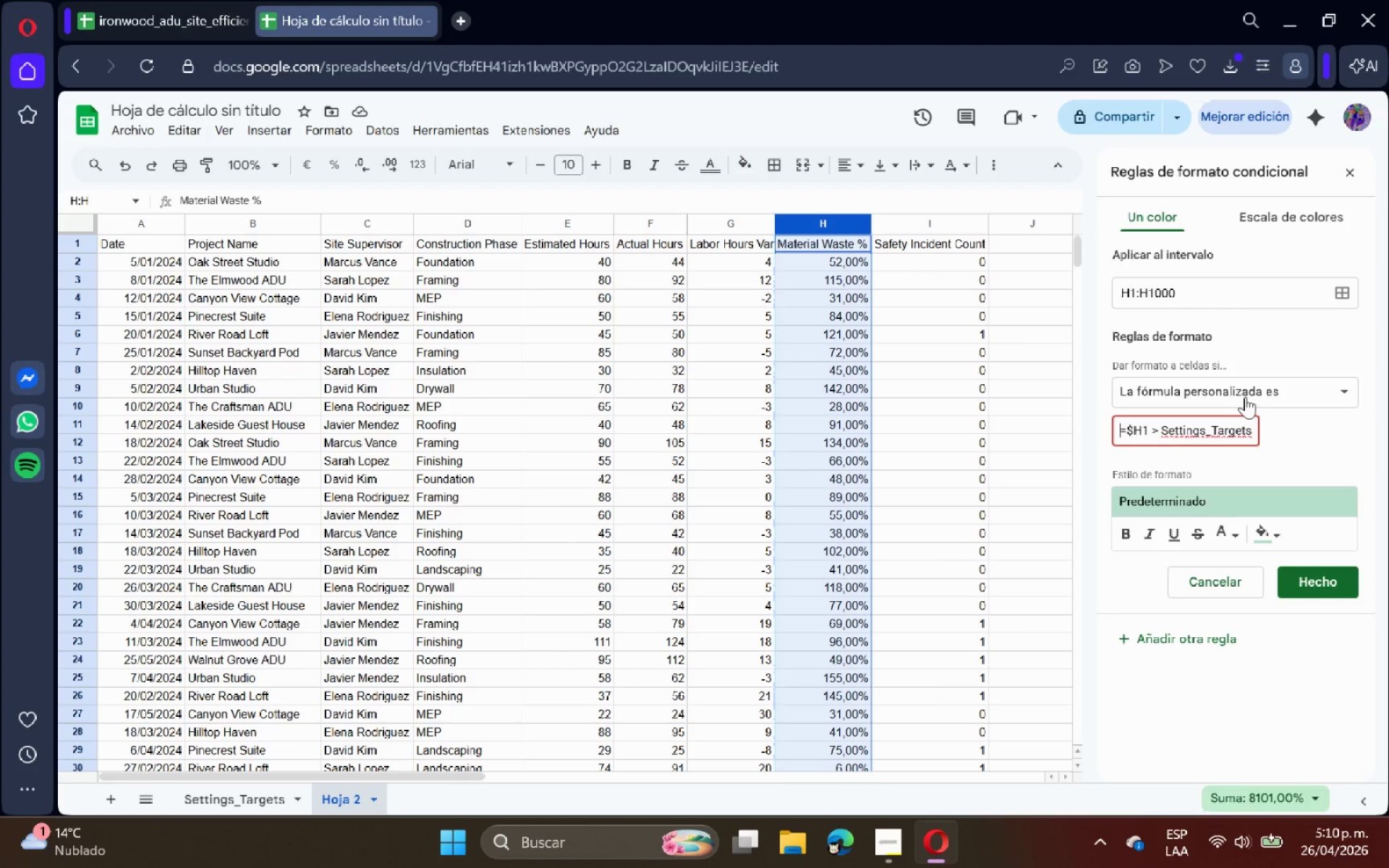 
key(ArrowLeft)
 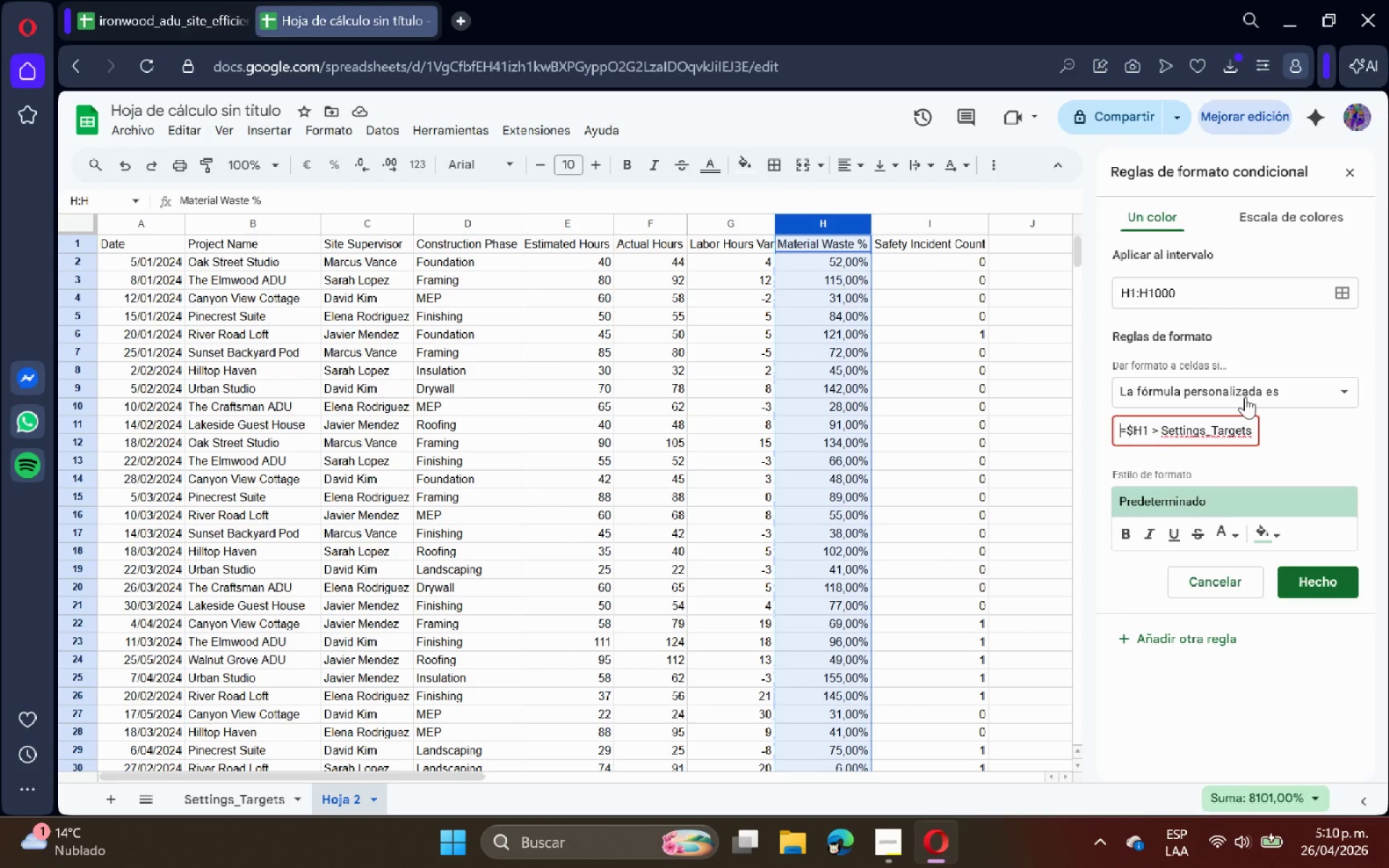 
key(ArrowLeft)
 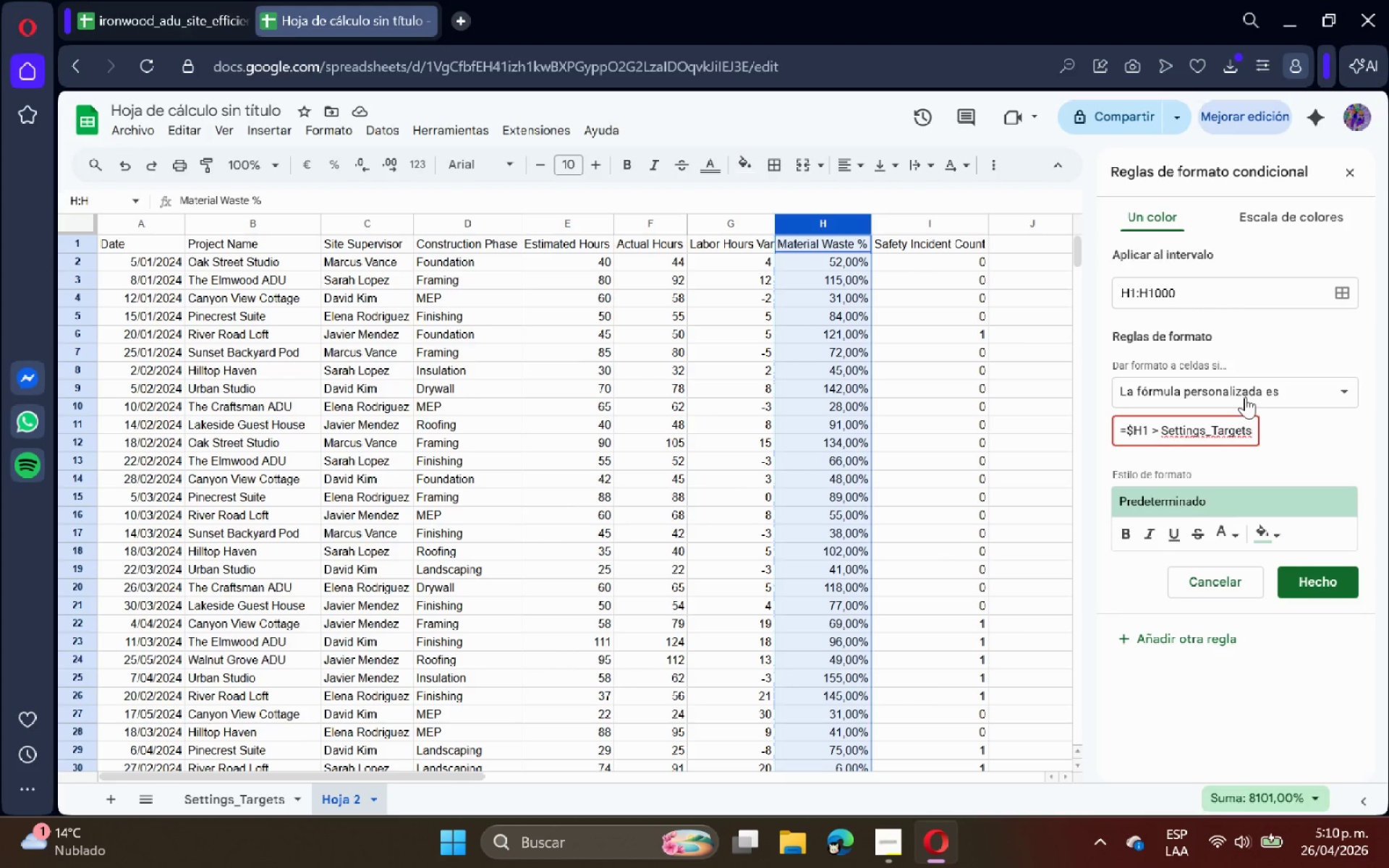 
key(Shift+8)
 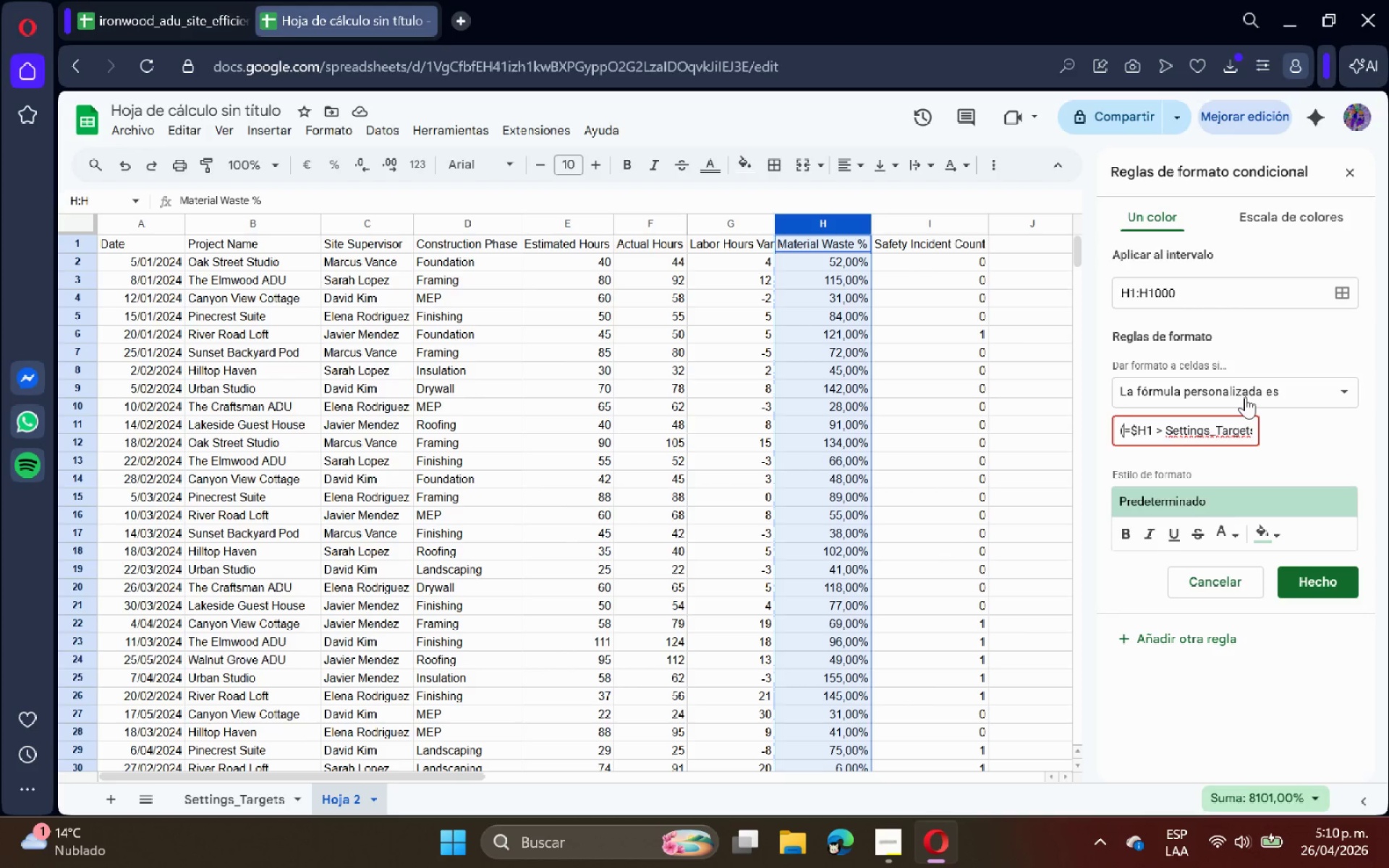 
key(Enter)
 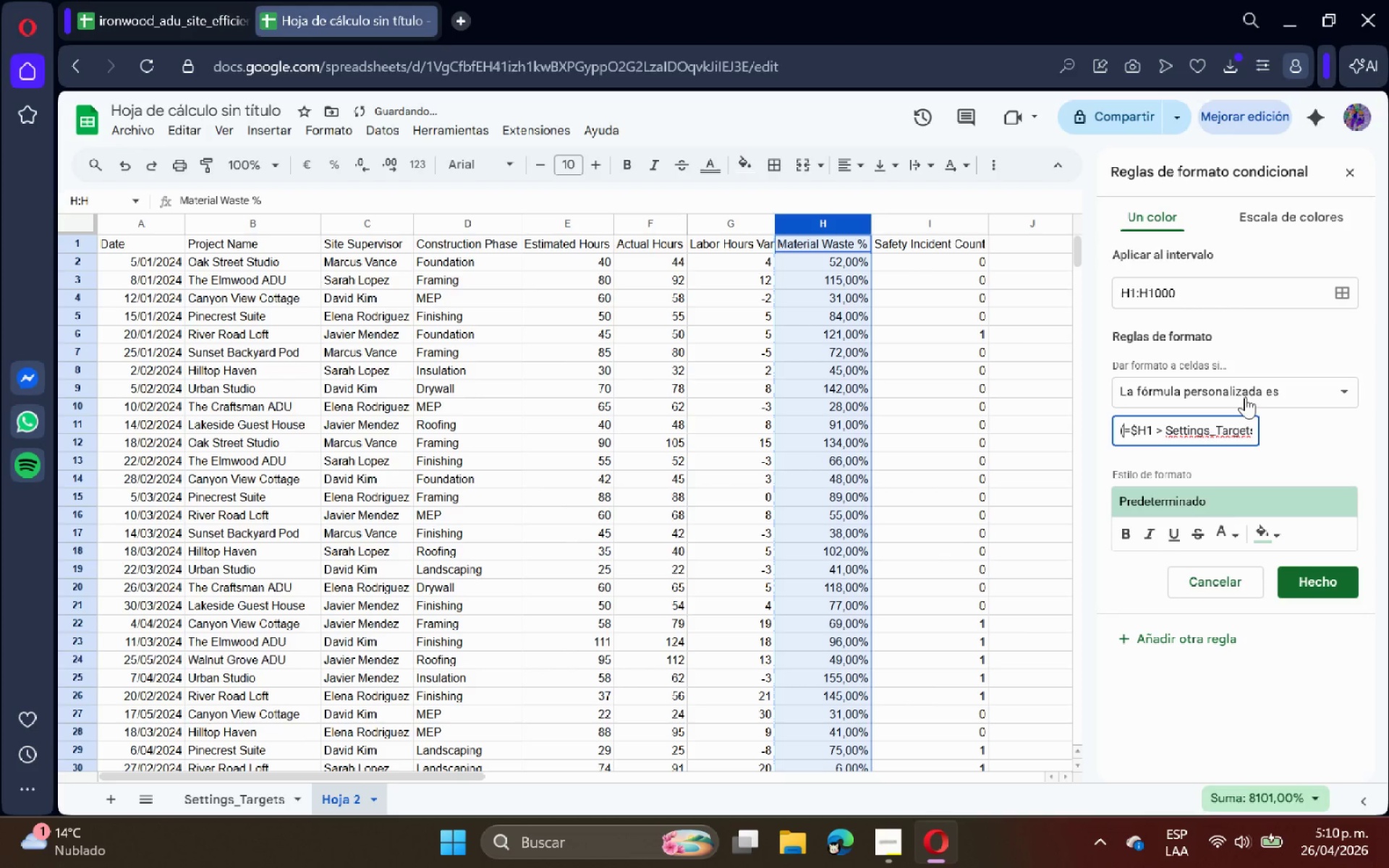 
key(Enter)
 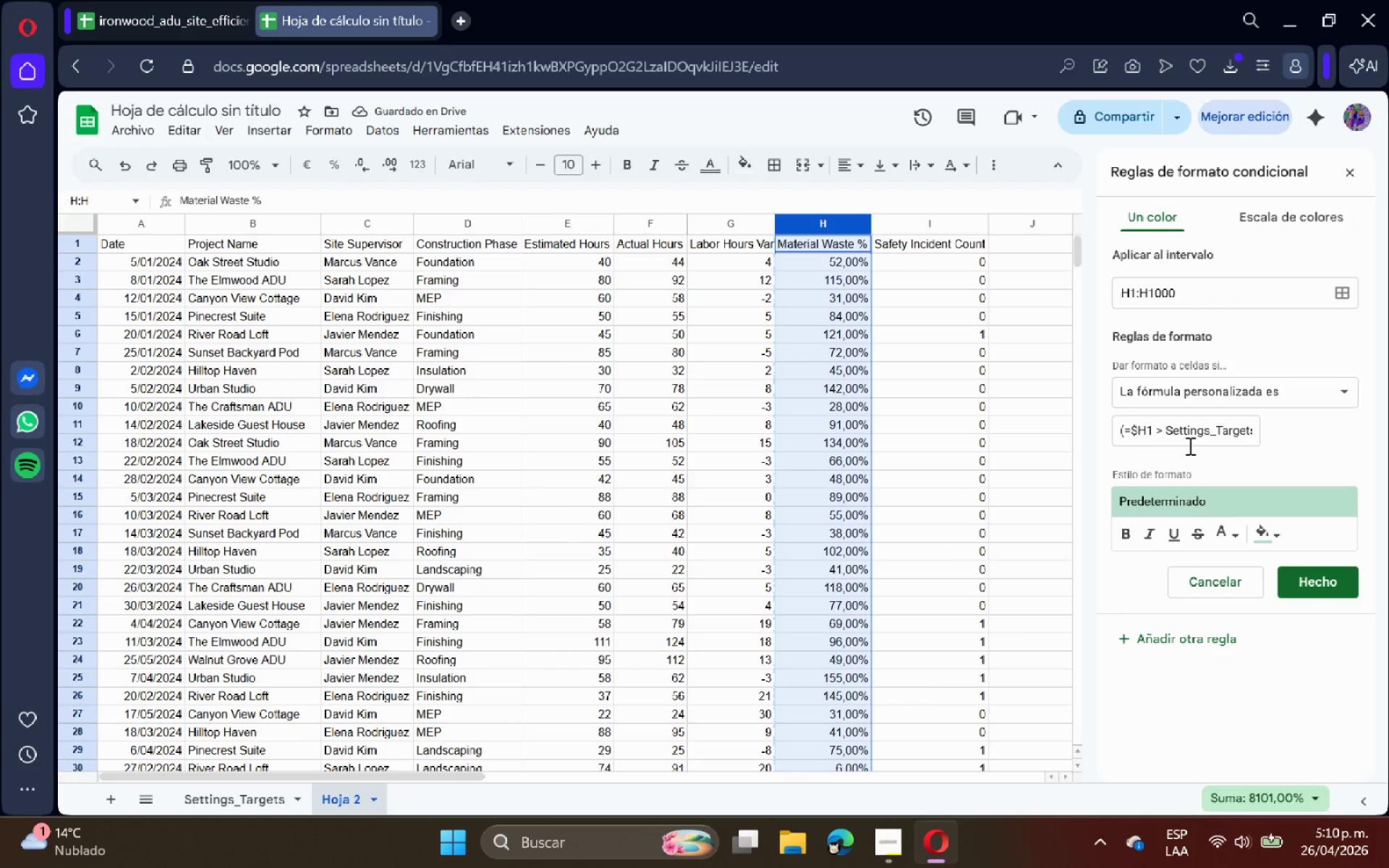 
scroll: coordinate [945, 446], scroll_direction: none, amount: 0.0
 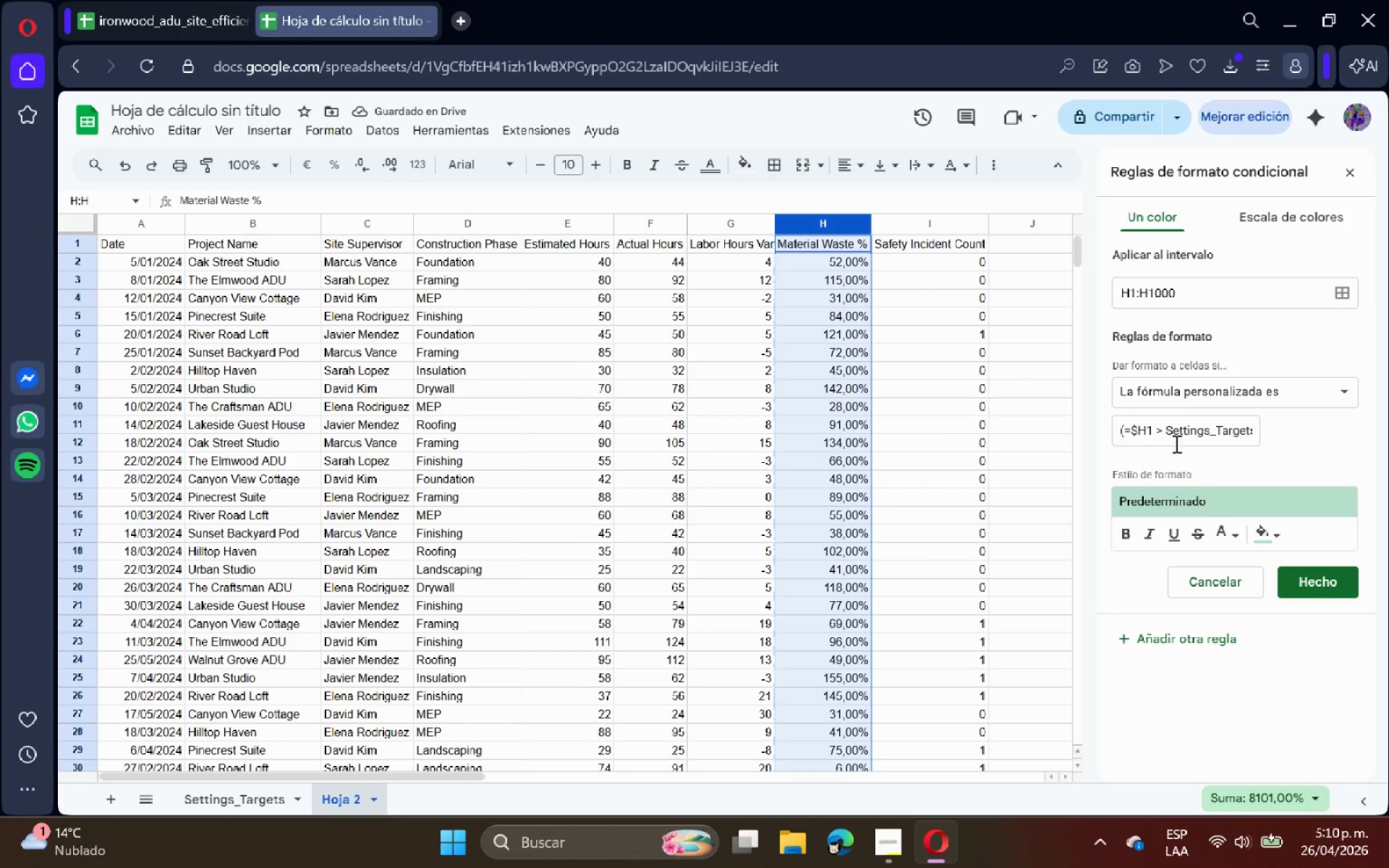 
left_click([1192, 435])
 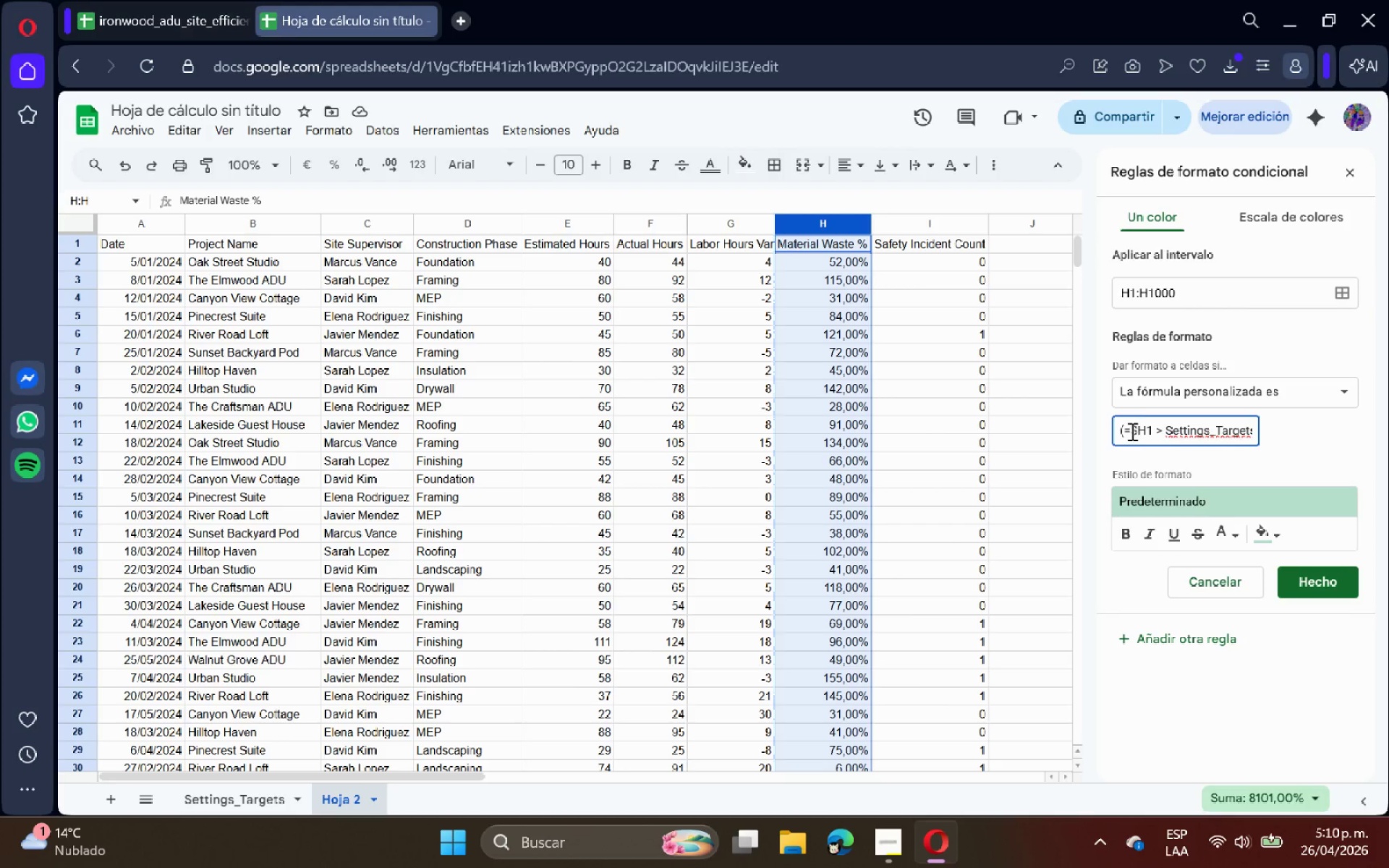 
left_click([1309, 438])
 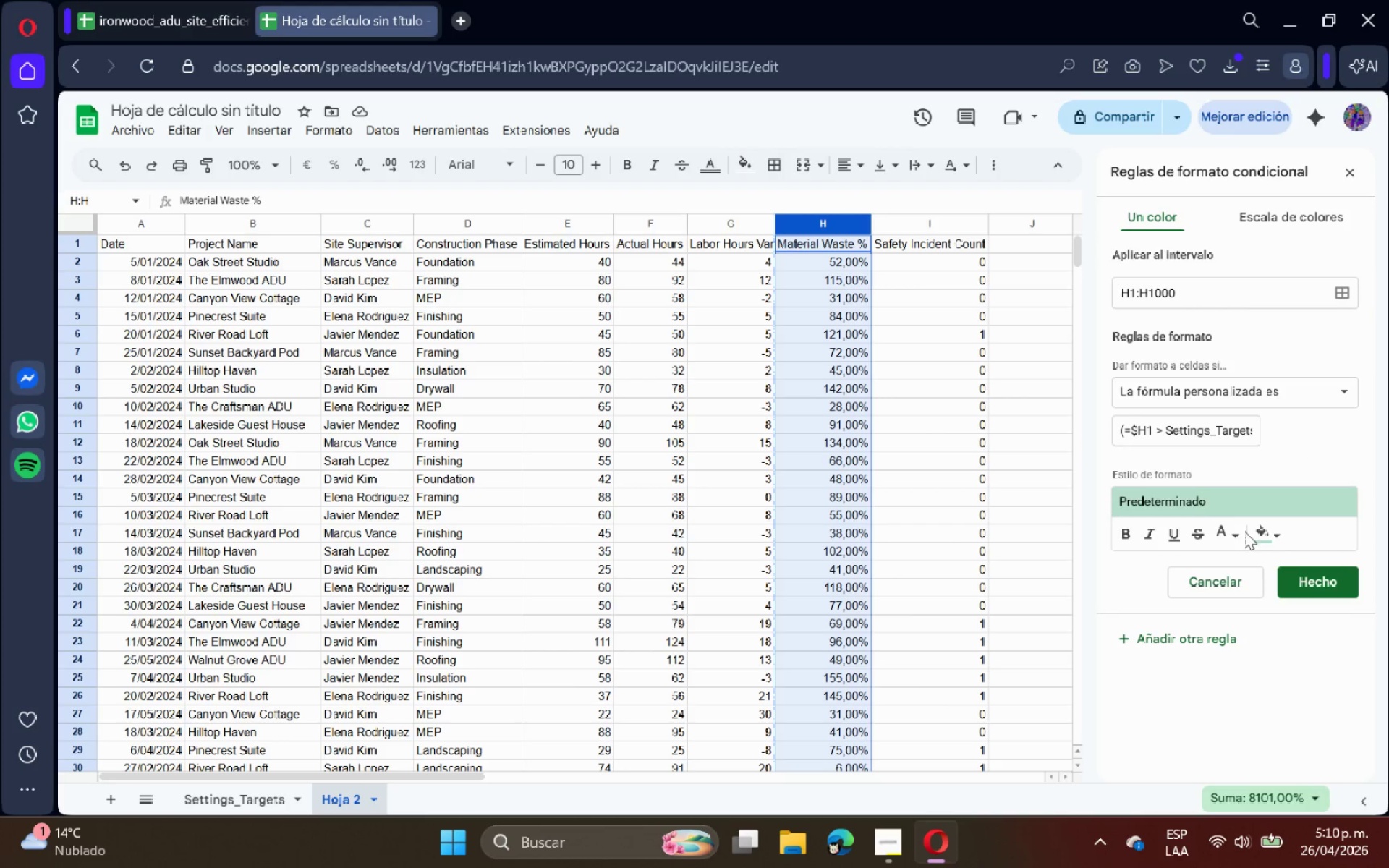 
mouse_move([1237, 536])
 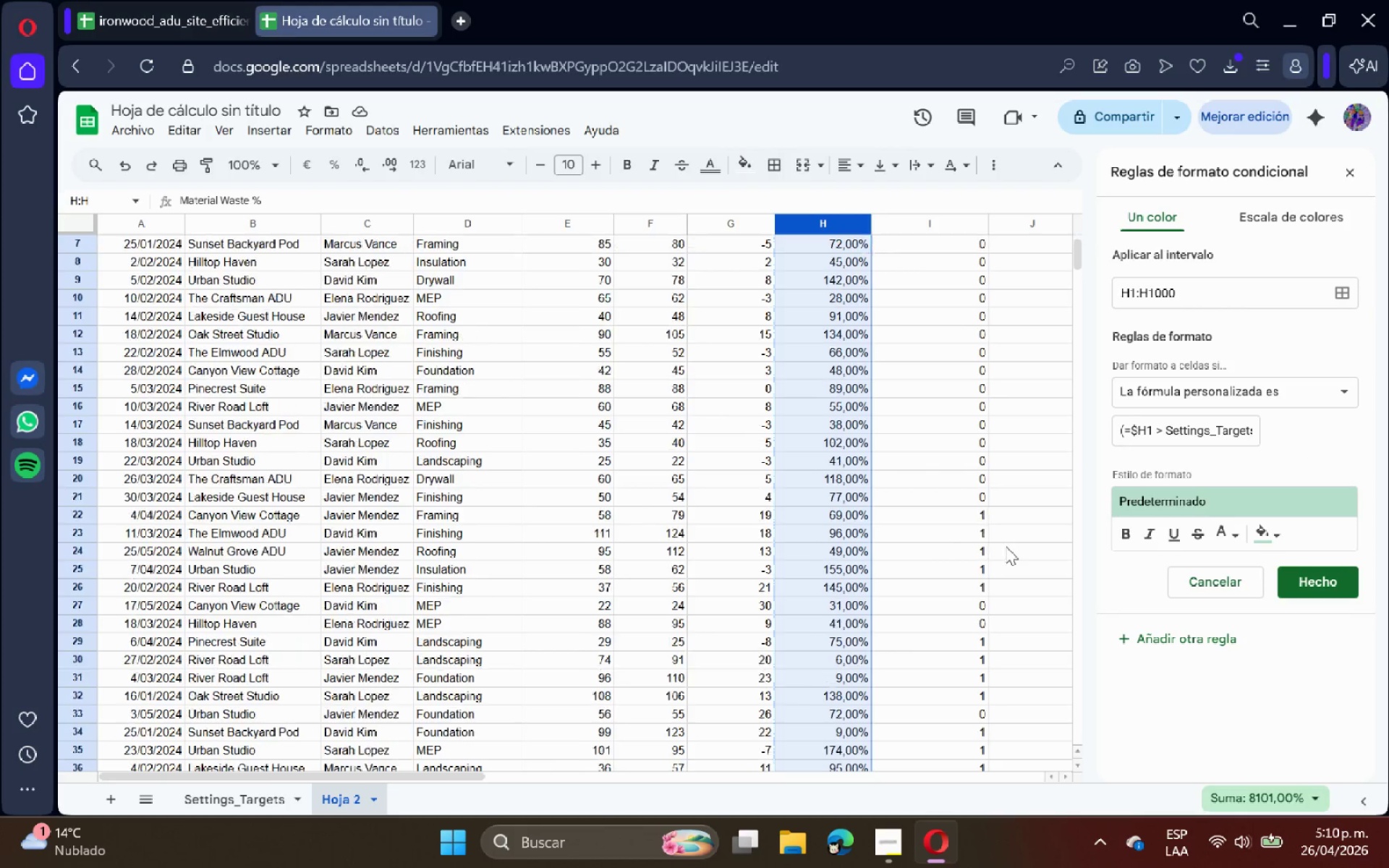 
scroll: coordinate [1006, 546], scroll_direction: down, amount: 1.0
 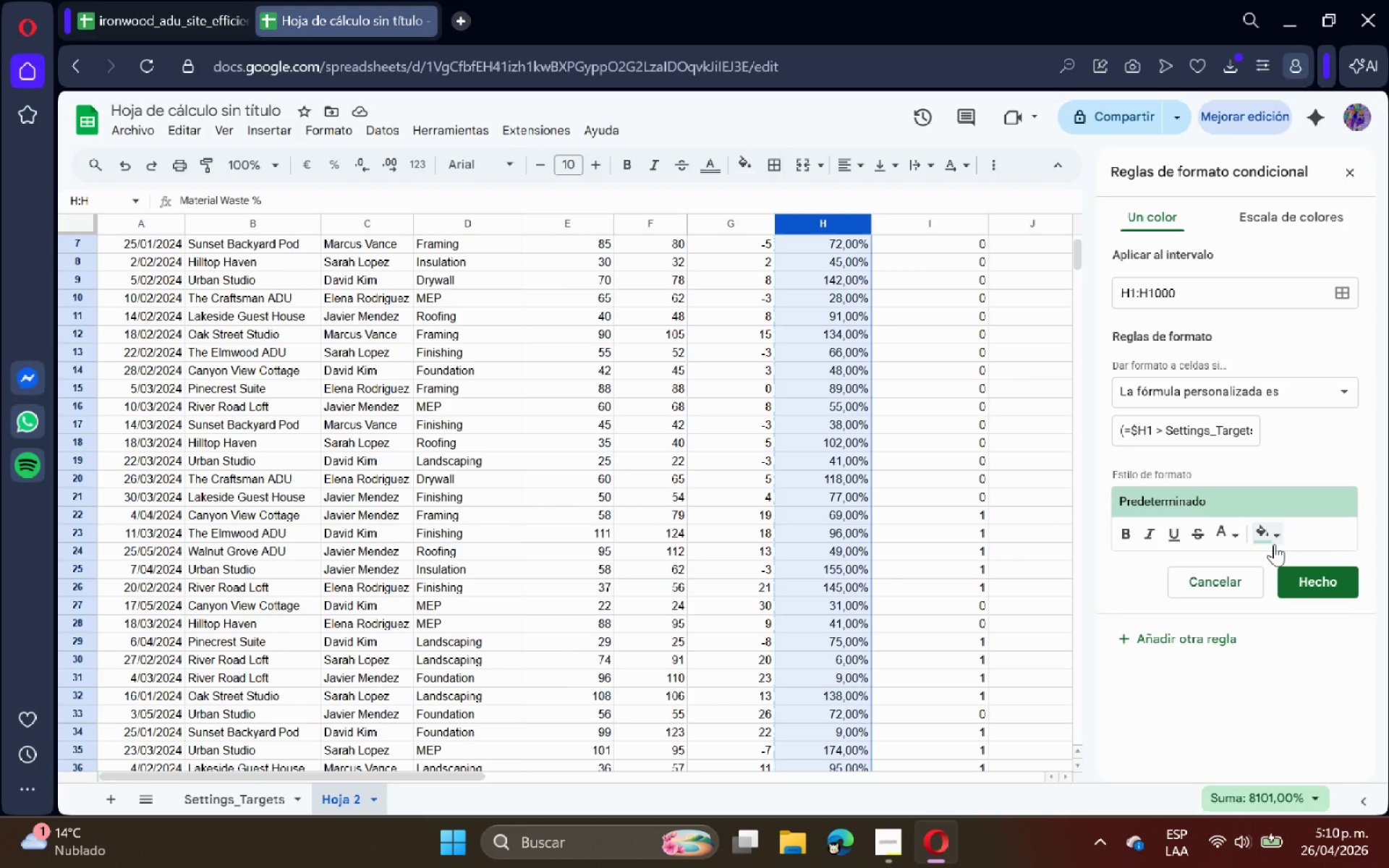 
left_click([1274, 544])
 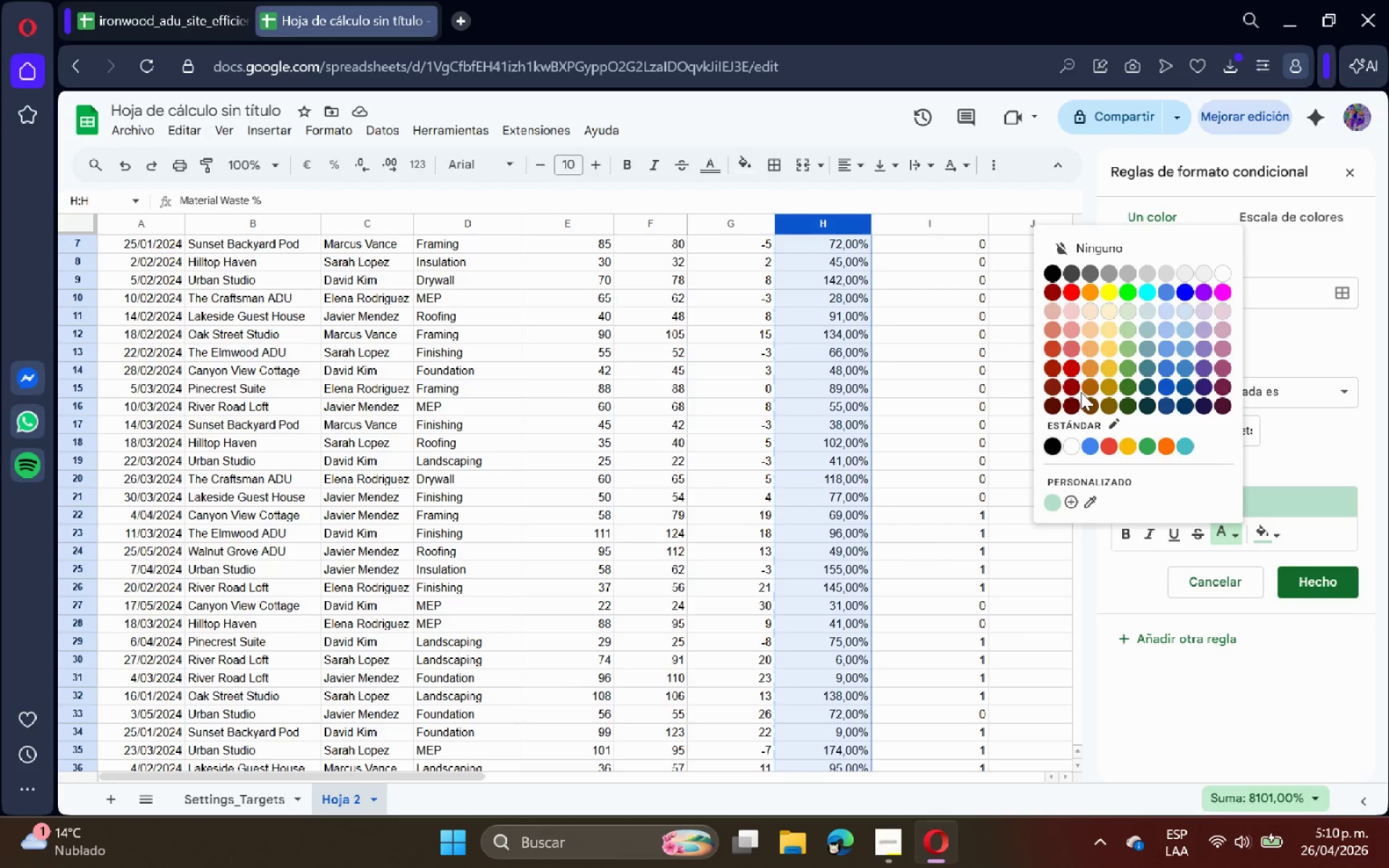 
wait(10.69)
 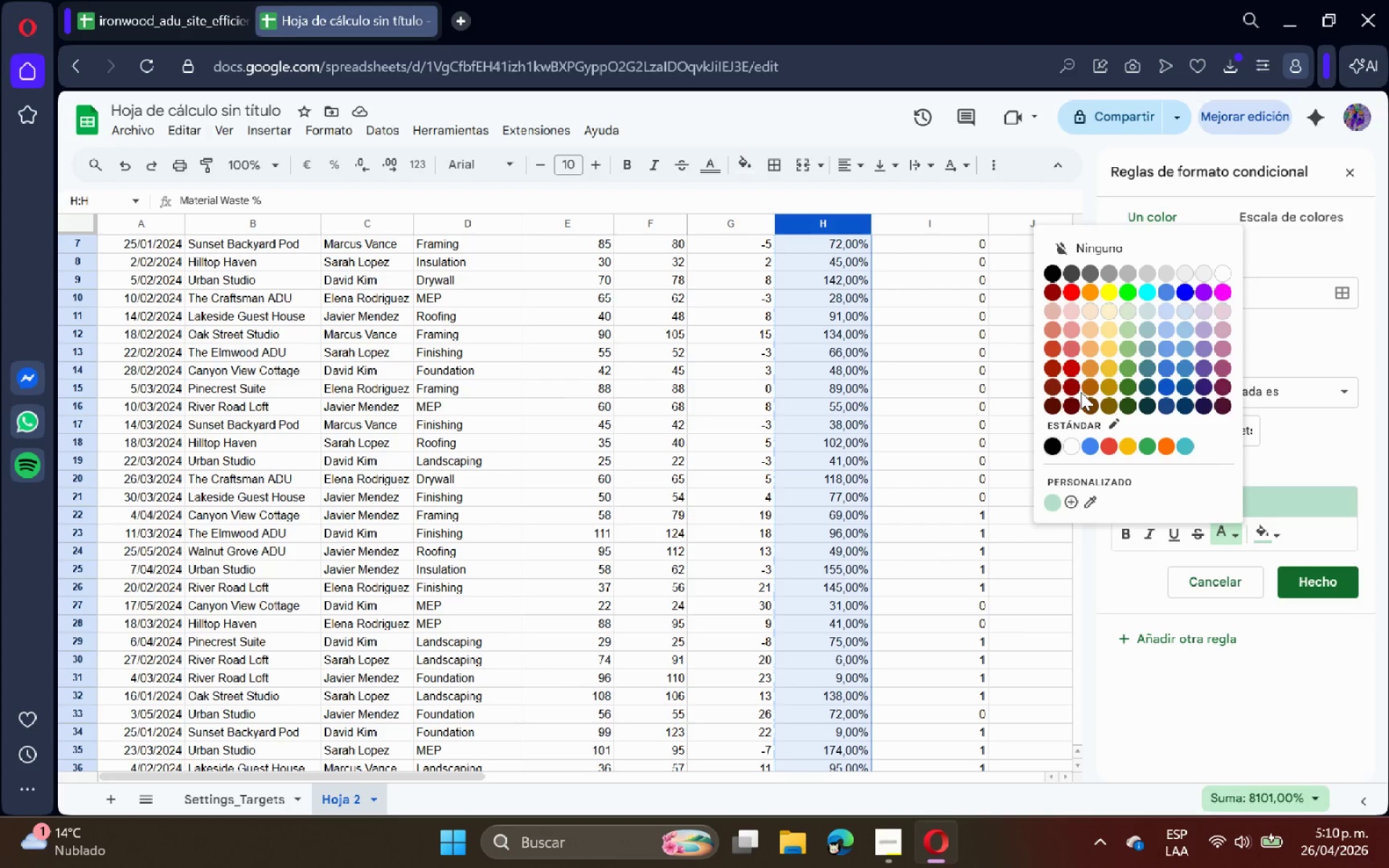 
left_click([1074, 390])
 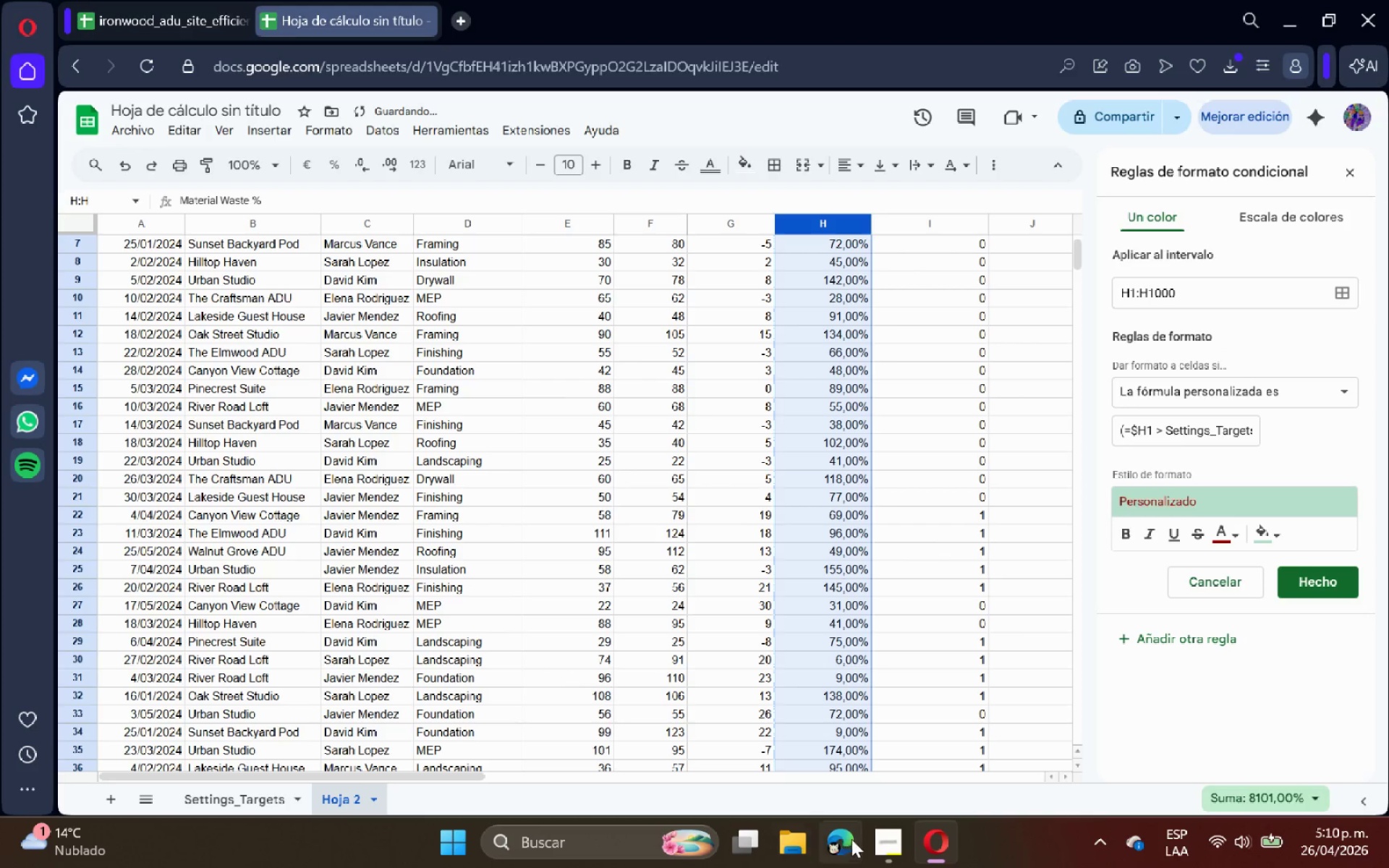 
left_click([878, 838])
 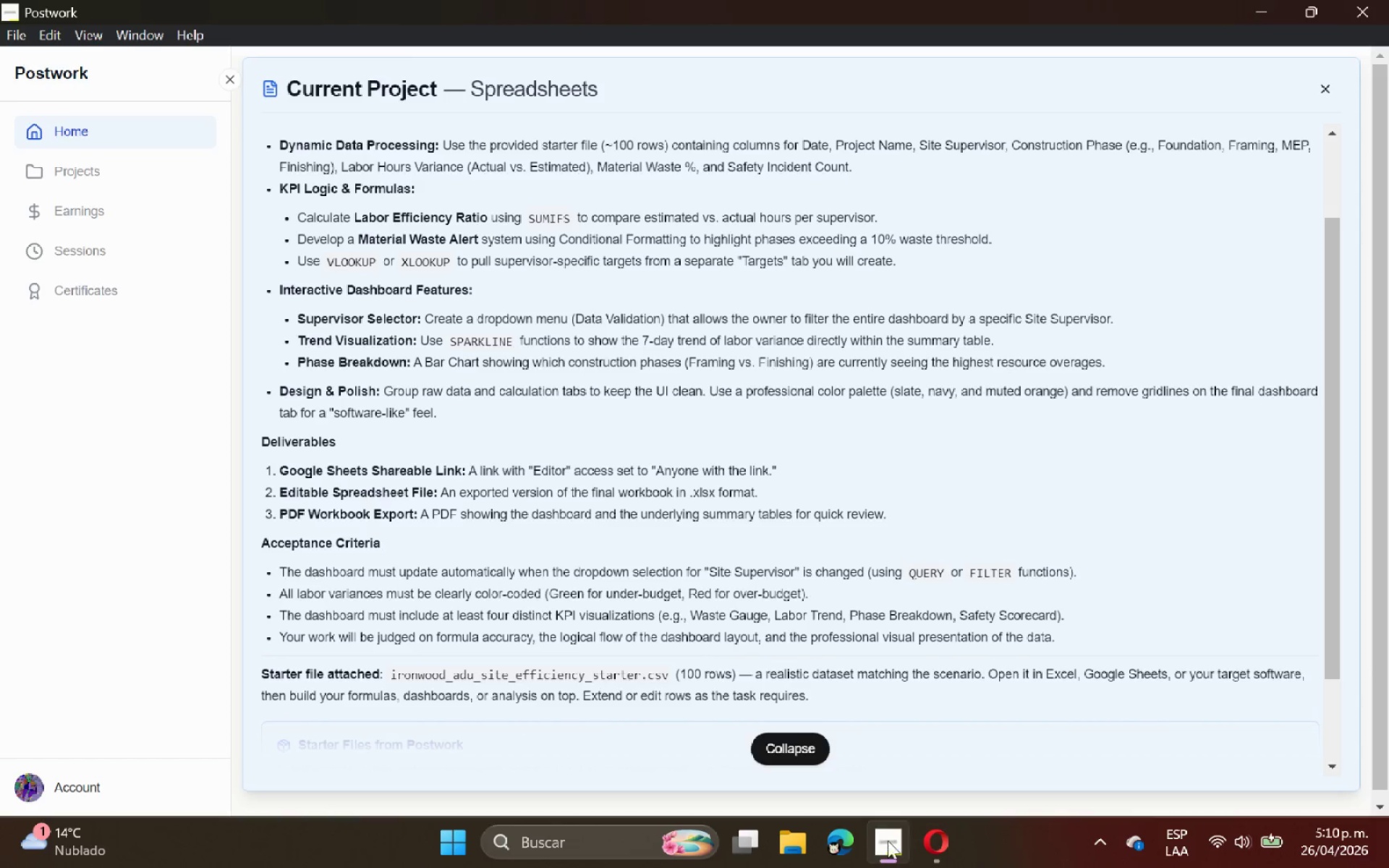 
left_click([920, 850])
 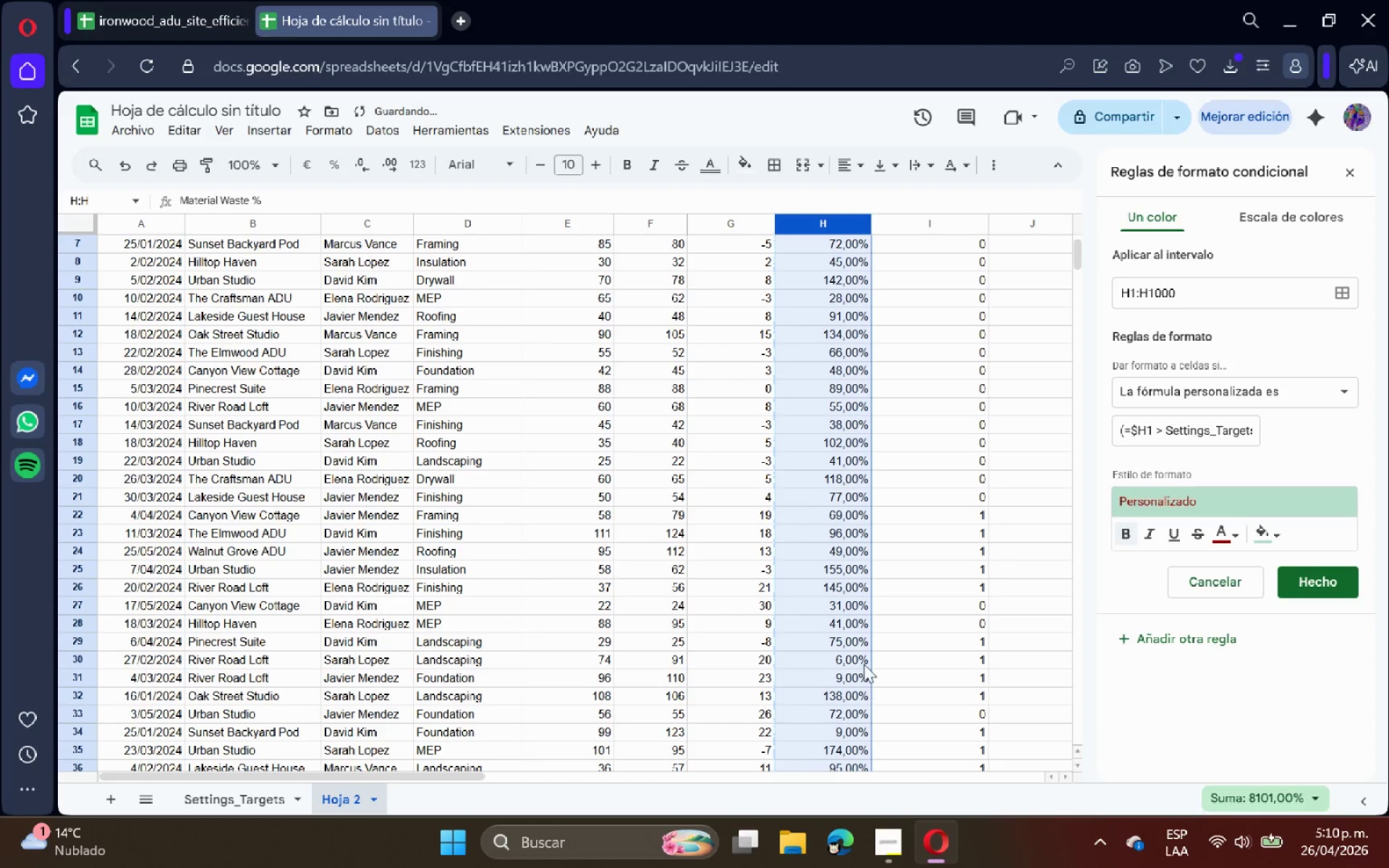 
scroll: coordinate [867, 681], scroll_direction: down, amount: 8.0
 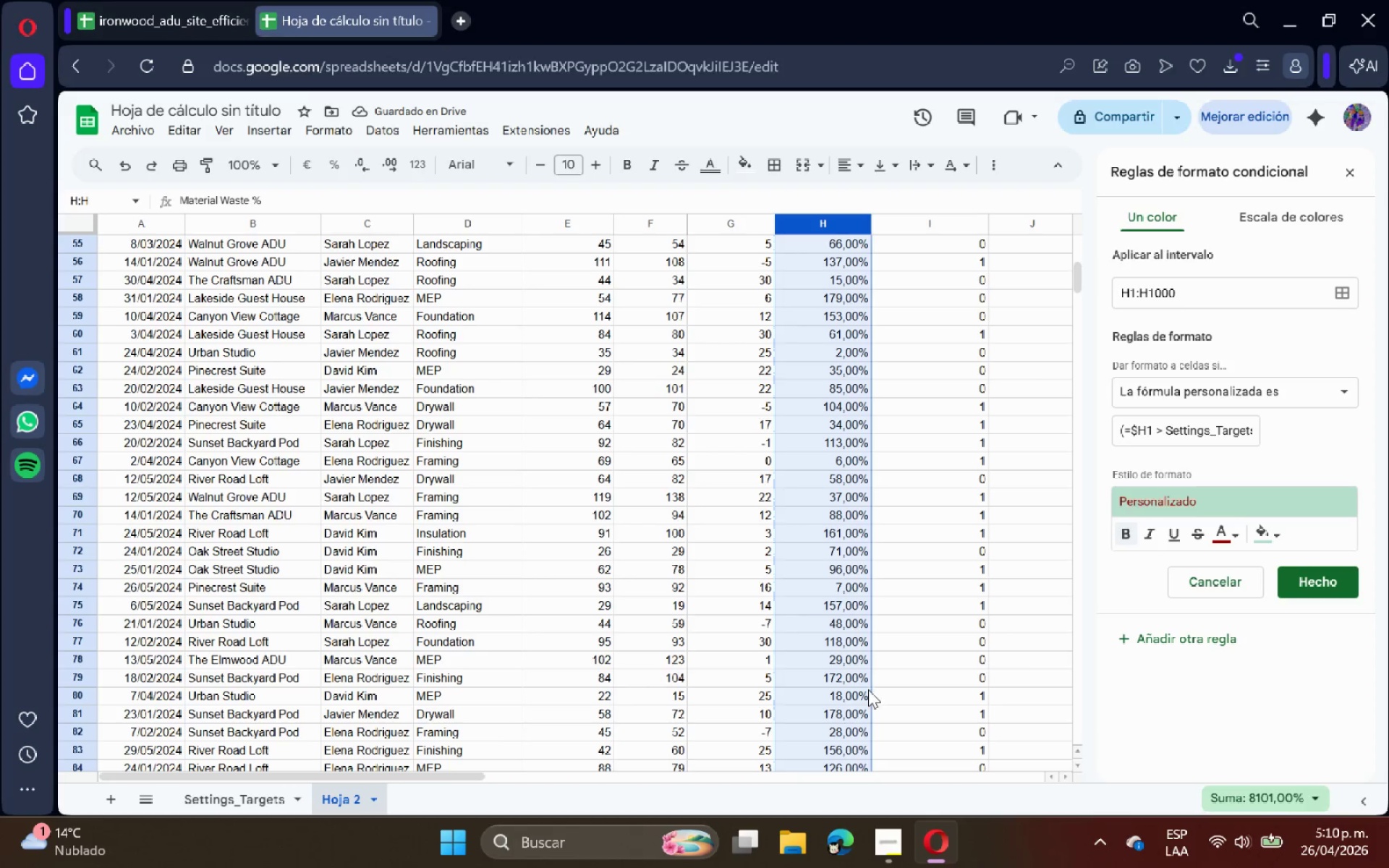 
left_click([906, 847])
 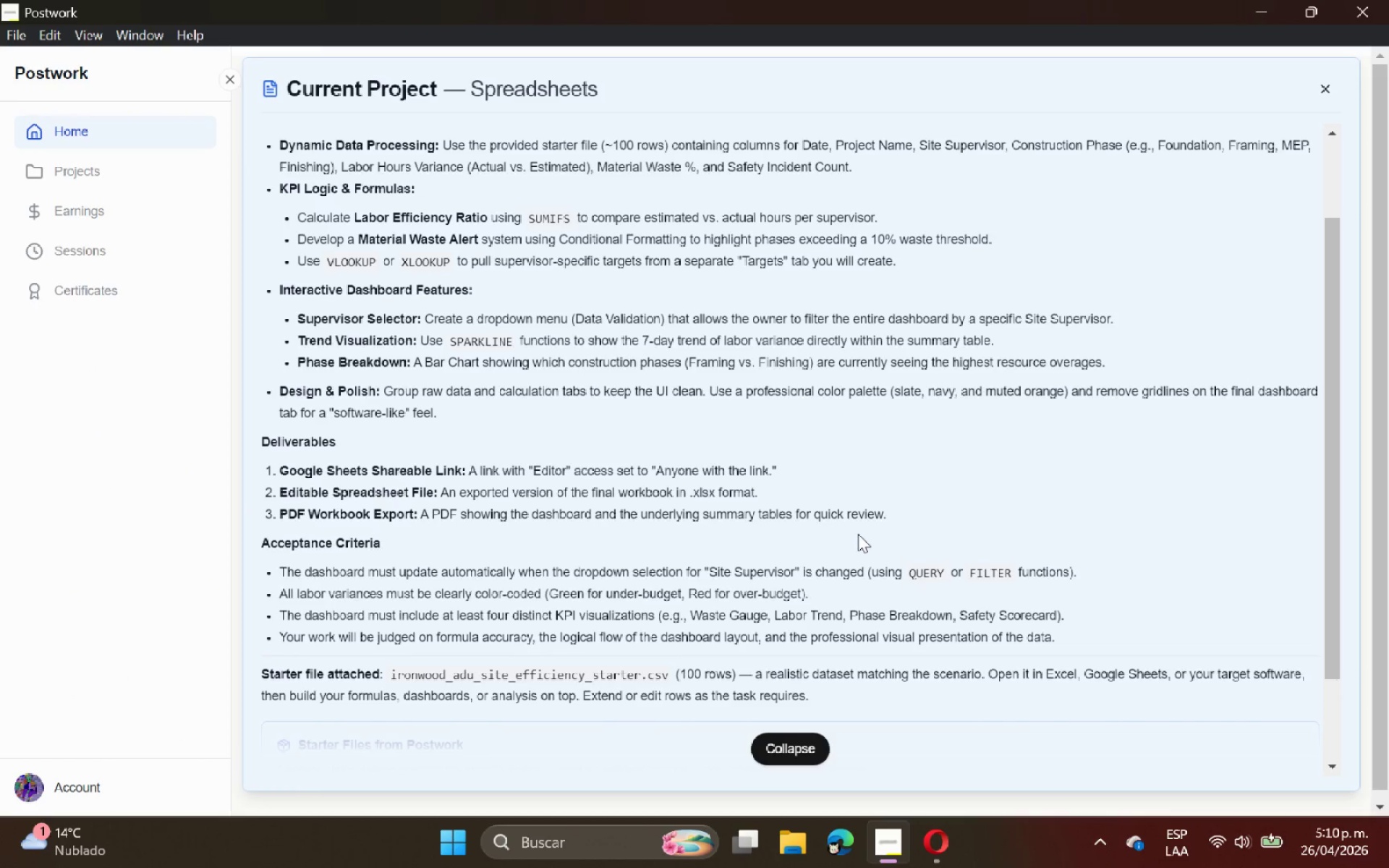 
scroll: coordinate [888, 779], scroll_direction: down, amount: 3.0